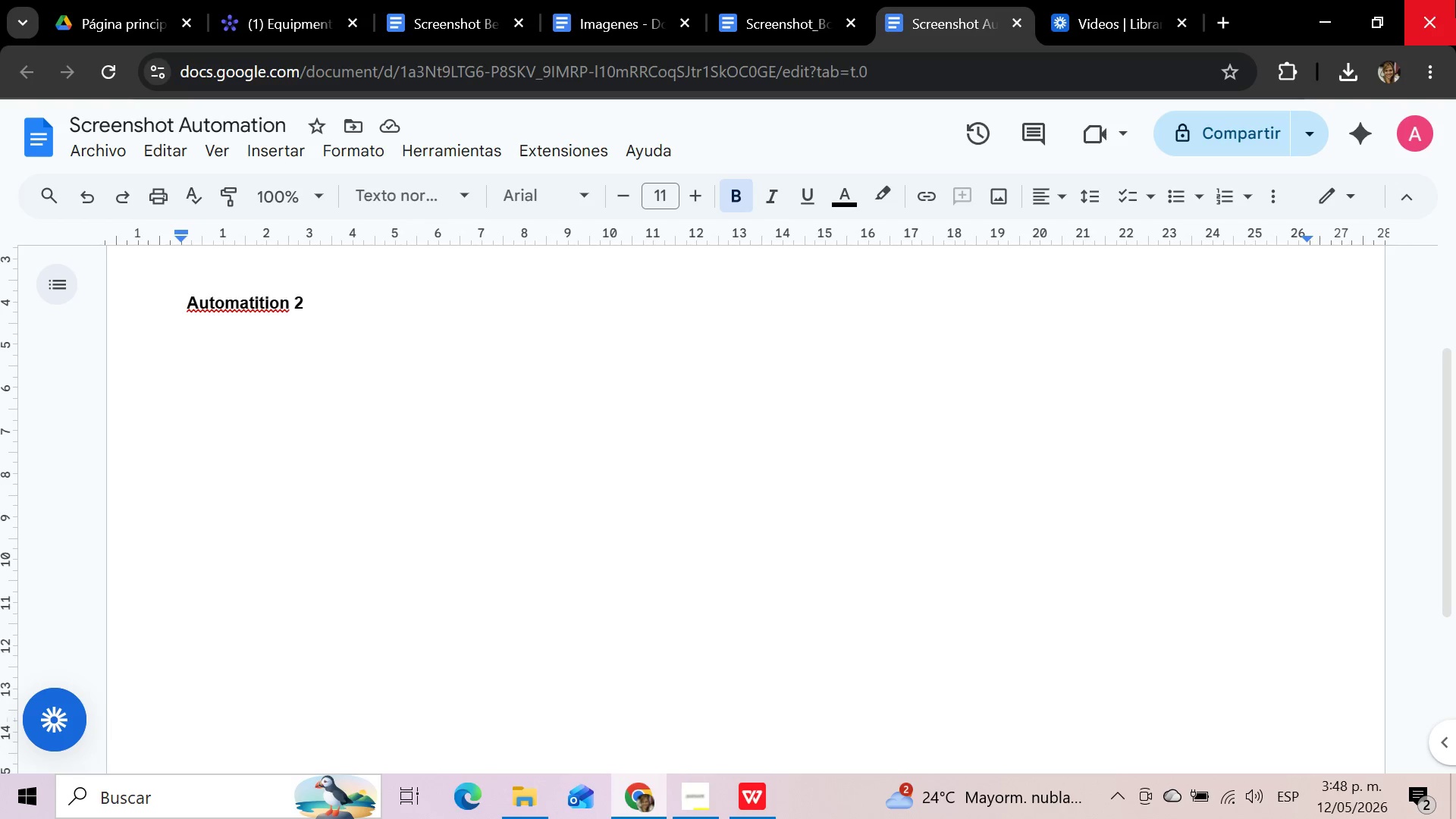 
scroll: coordinate [429, 394], scroll_direction: up, amount: 7.0
 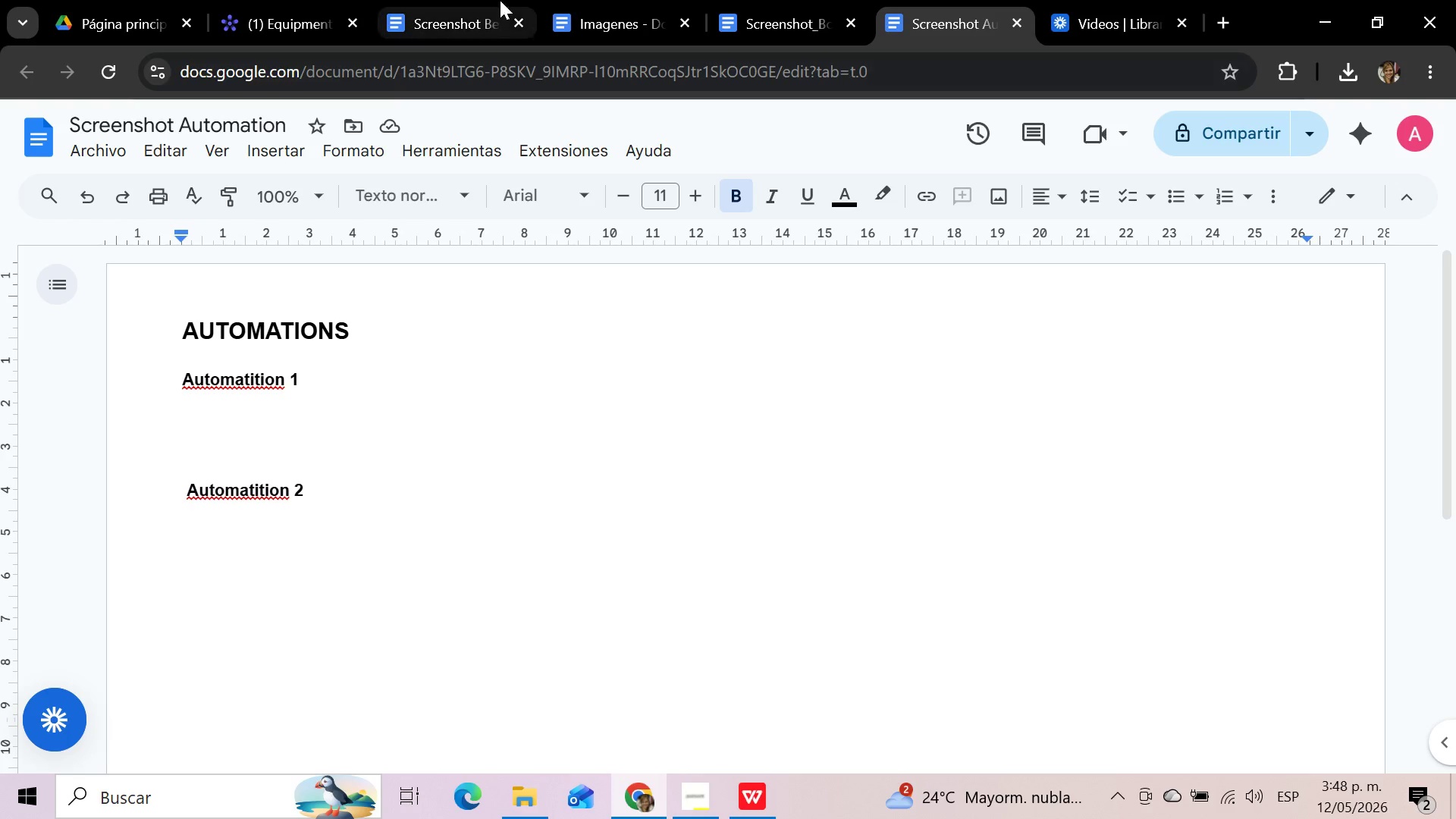 
left_click([283, 0])
 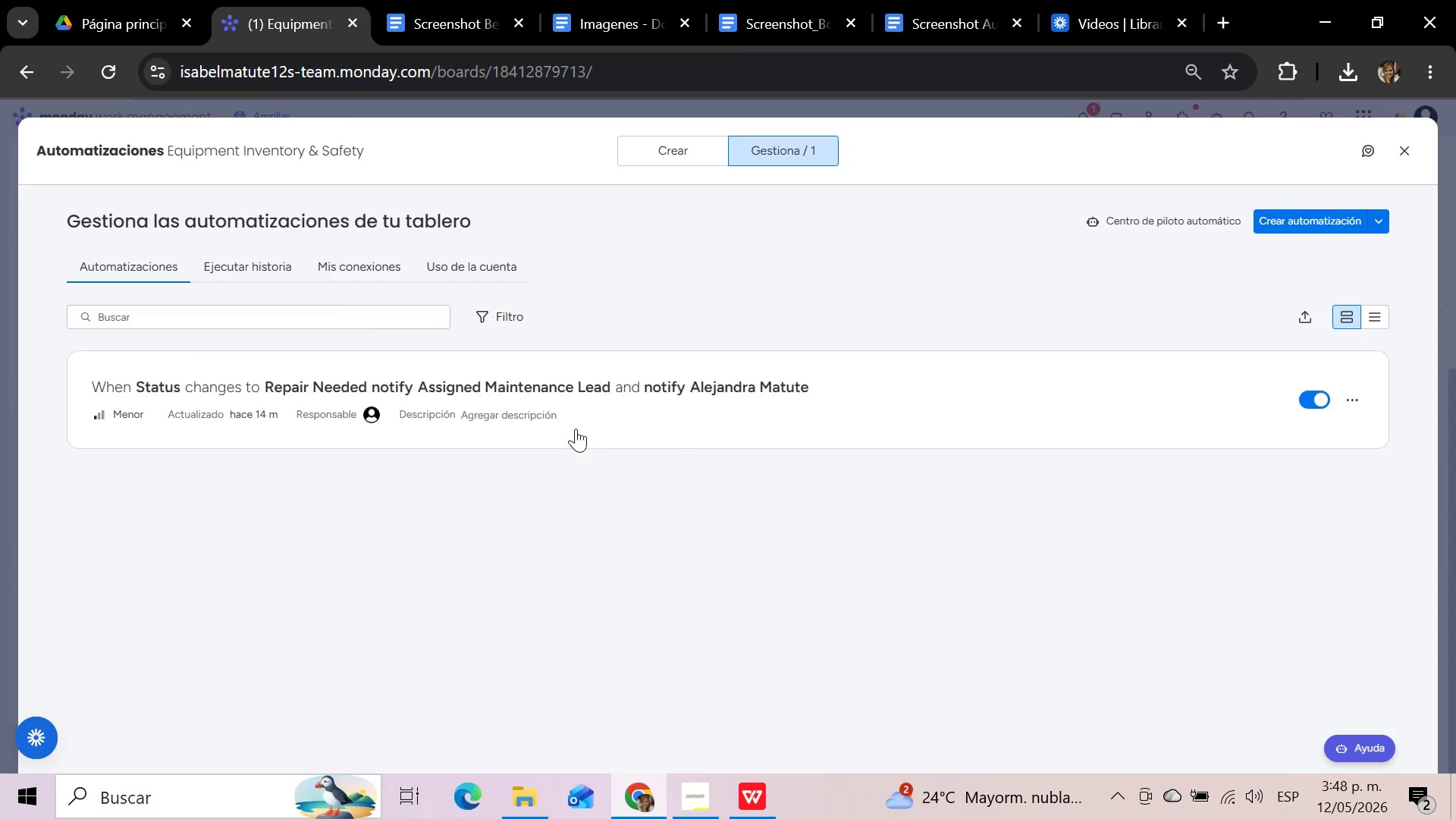 
left_click([576, 428])
 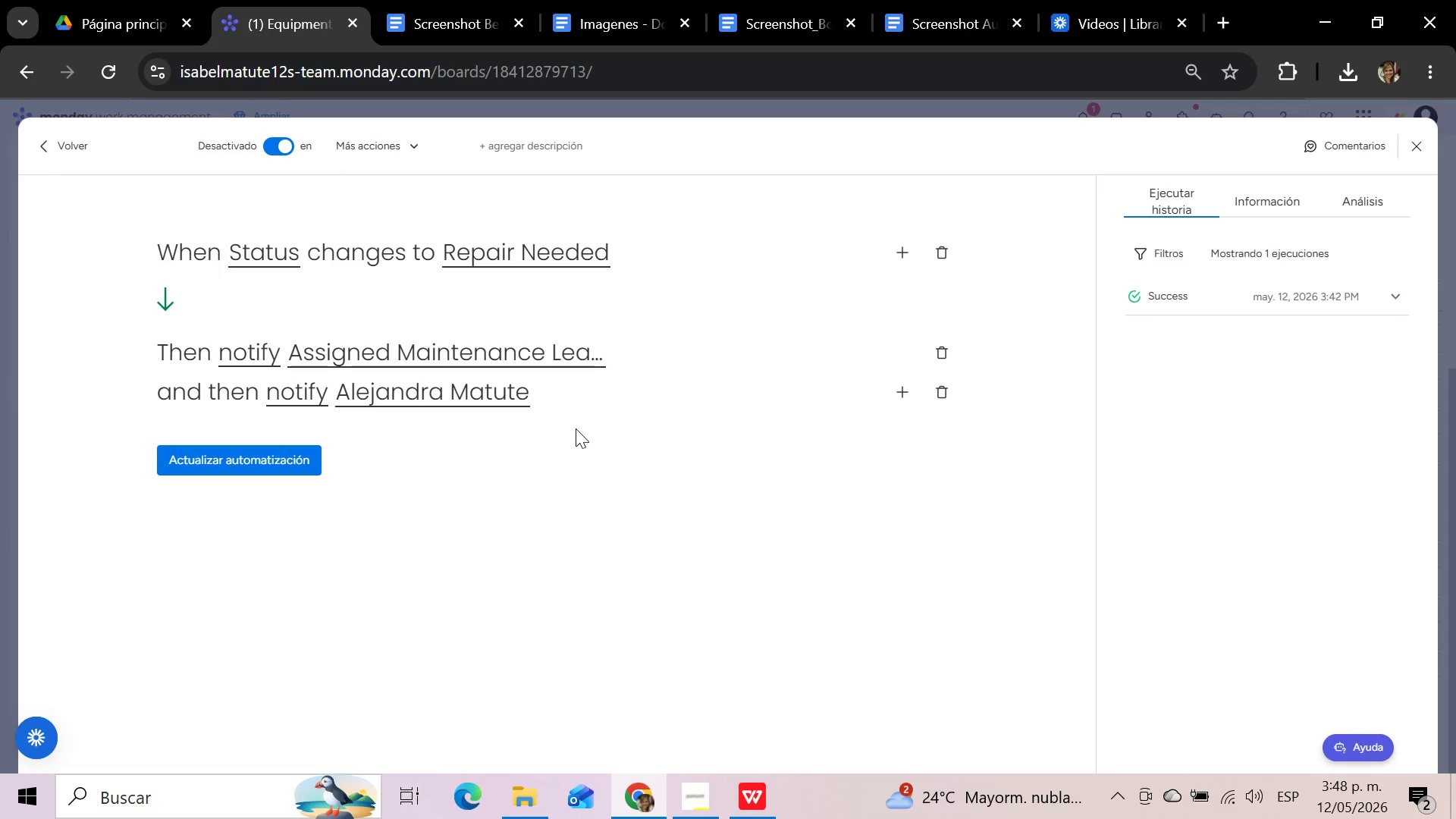 
wait(22.86)
 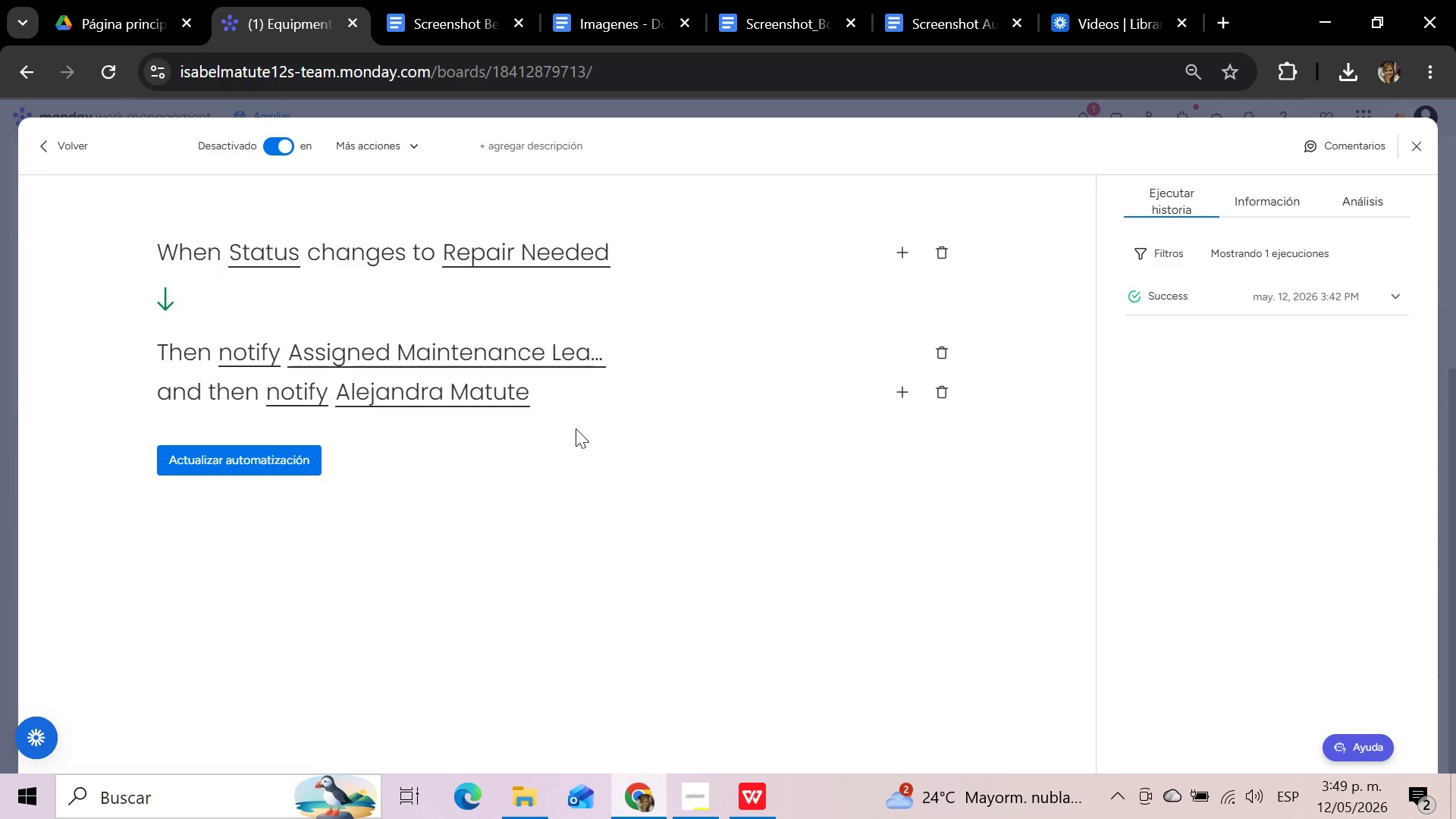 
key(Meta+Shift+S)
 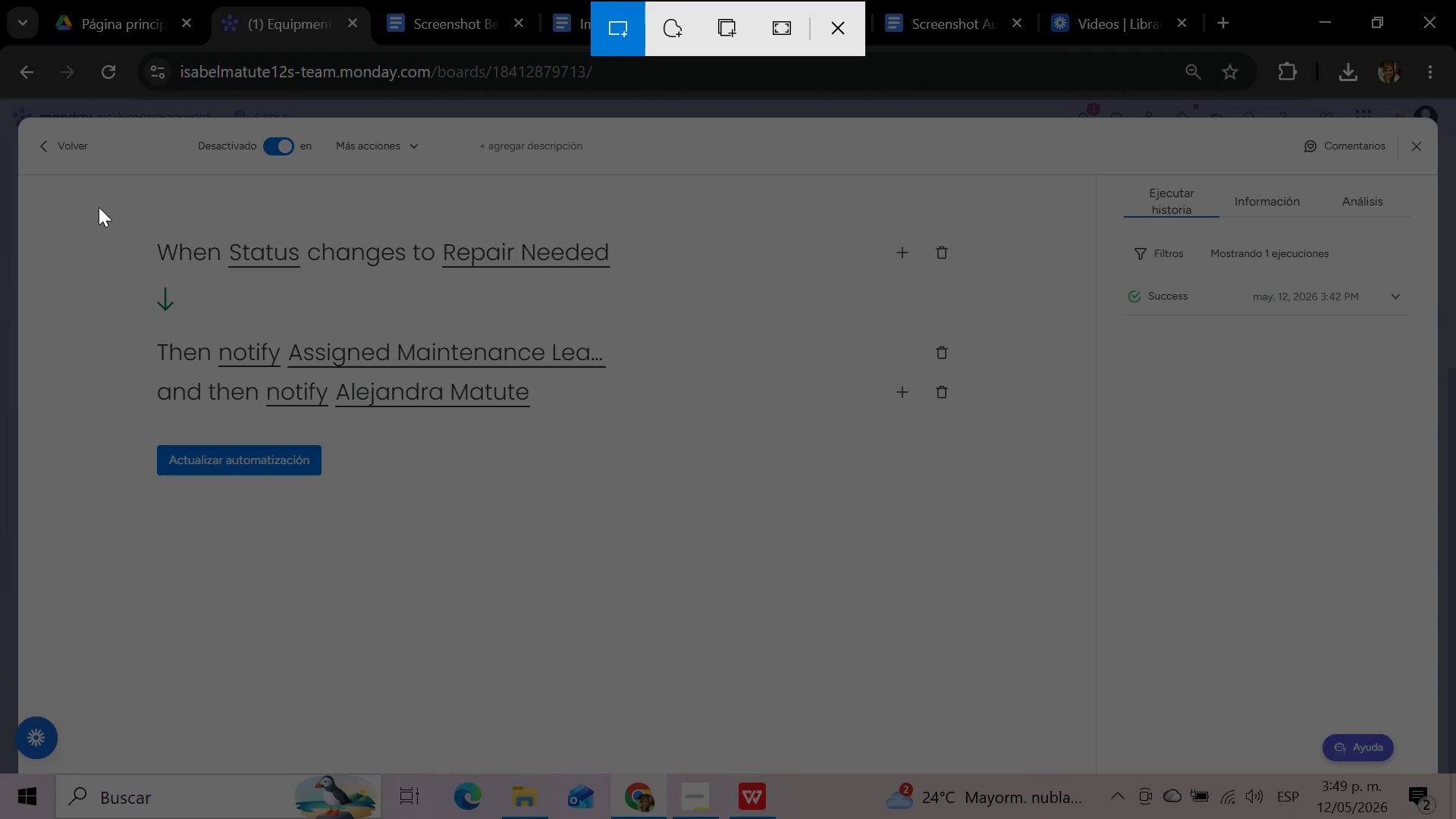 
wait(6.19)
 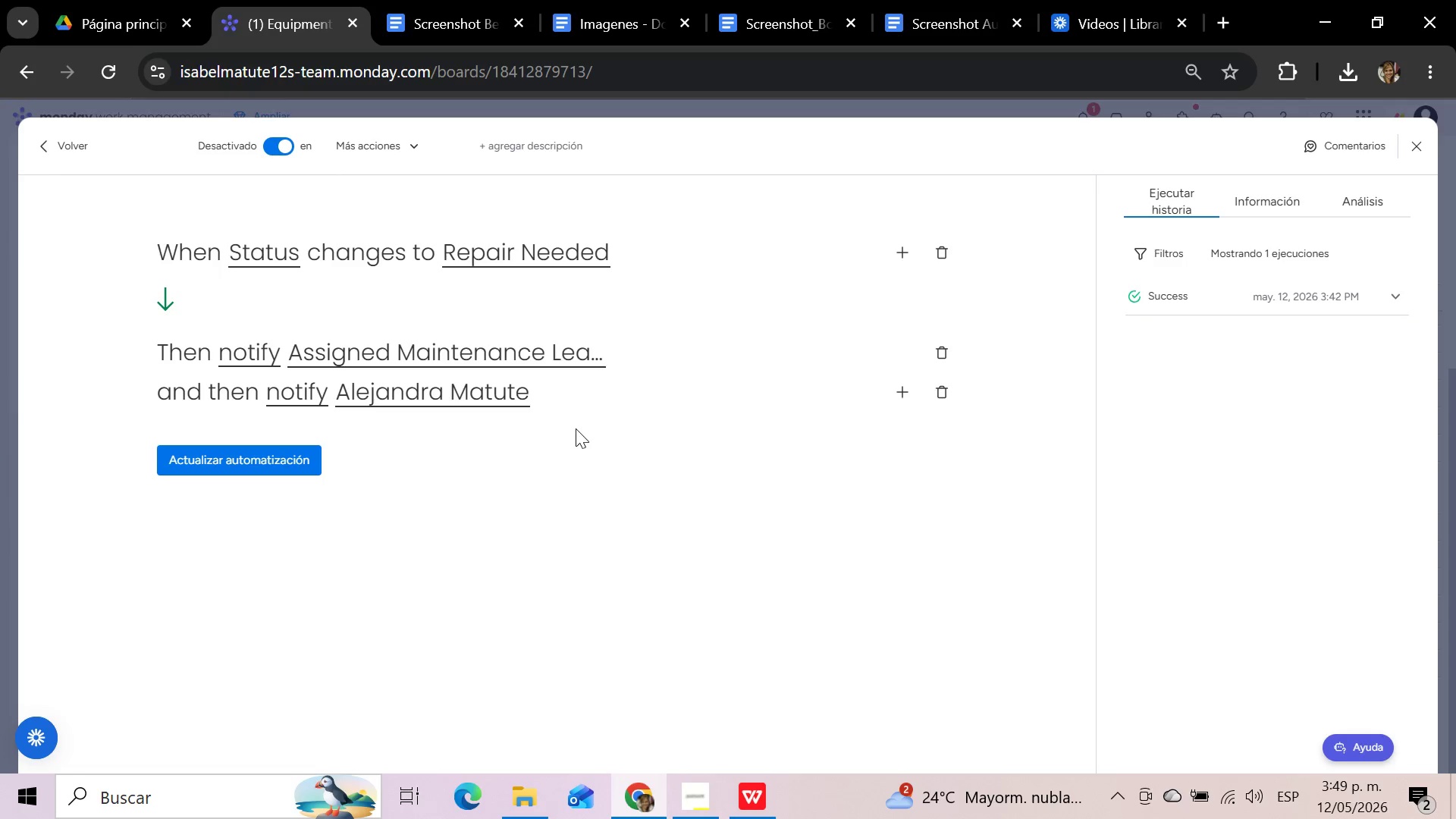 
left_click_drag(start_coordinate=[93, 205], to_coordinate=[720, 536])
 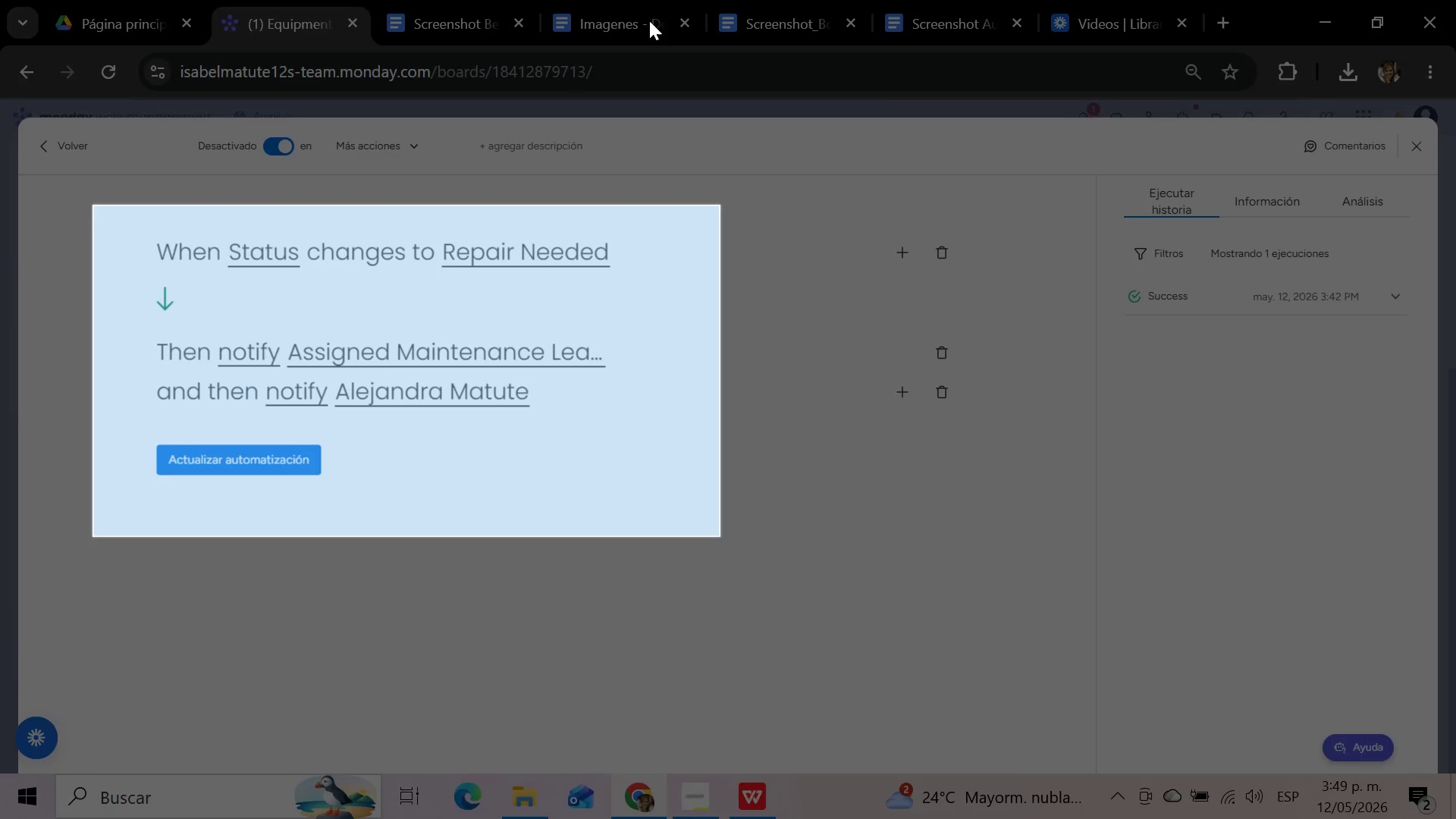 
left_click([767, 16])
 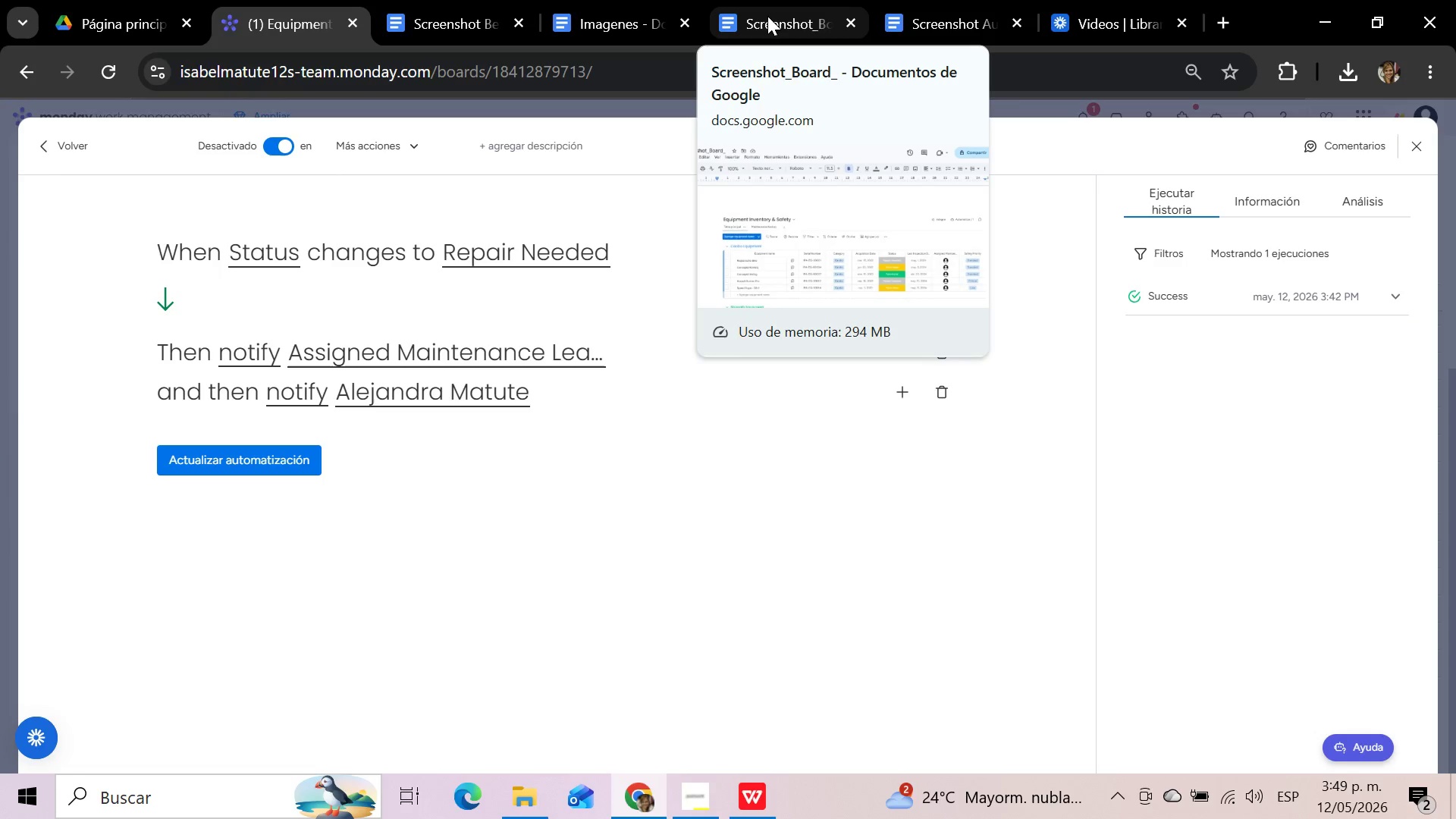 
wait(6.67)
 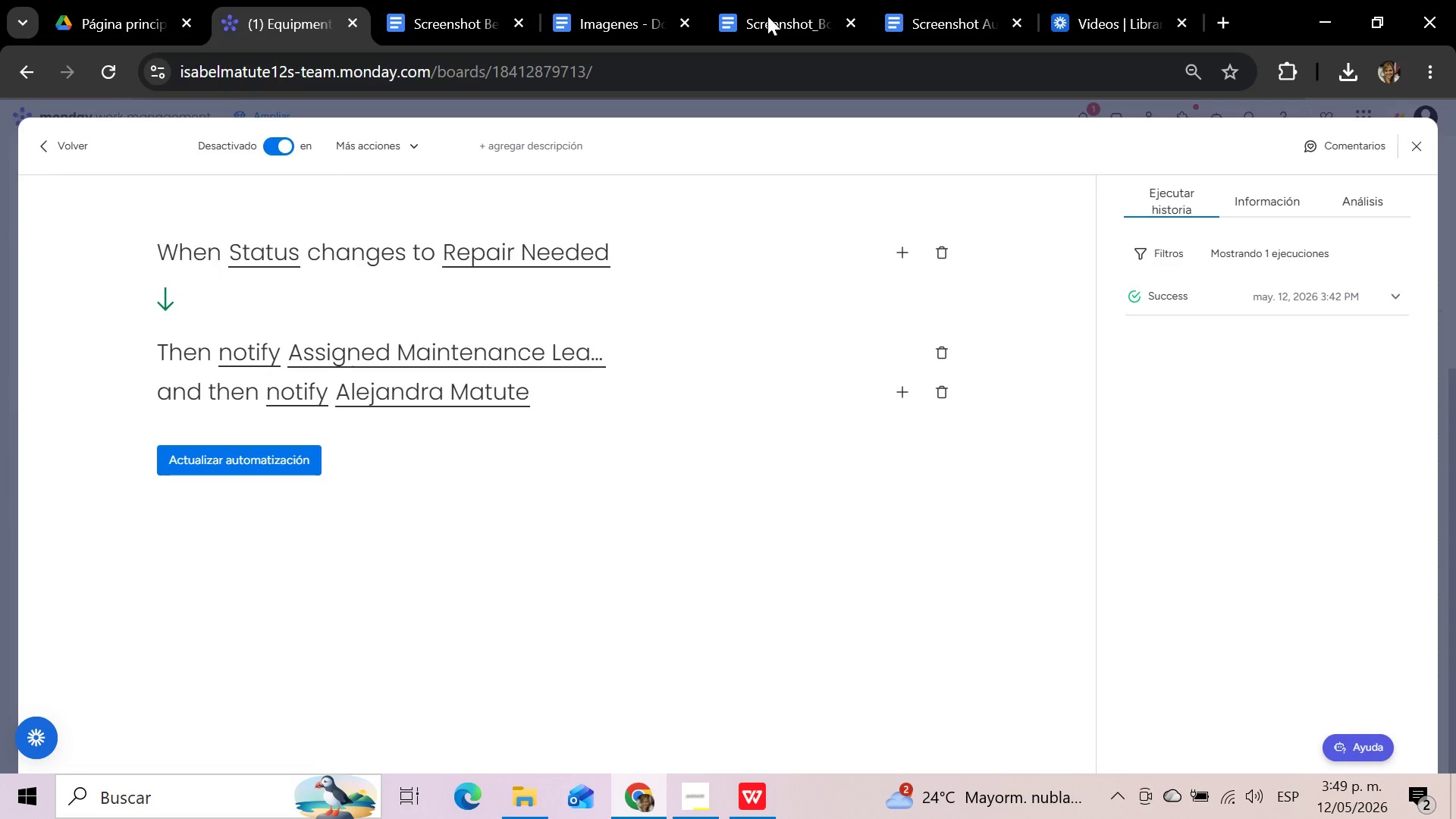 
left_click([767, 16])
 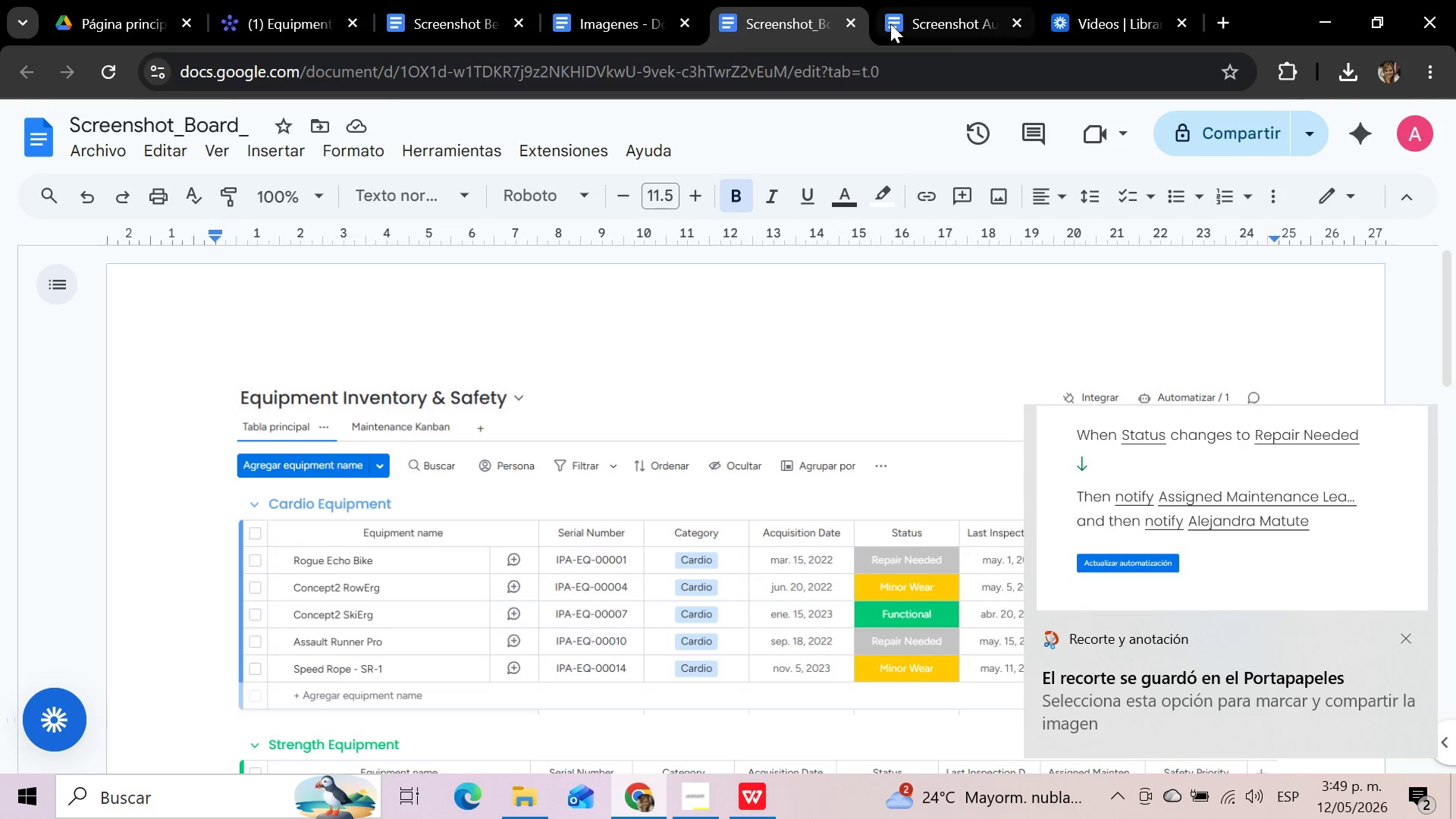 
left_click([945, 4])
 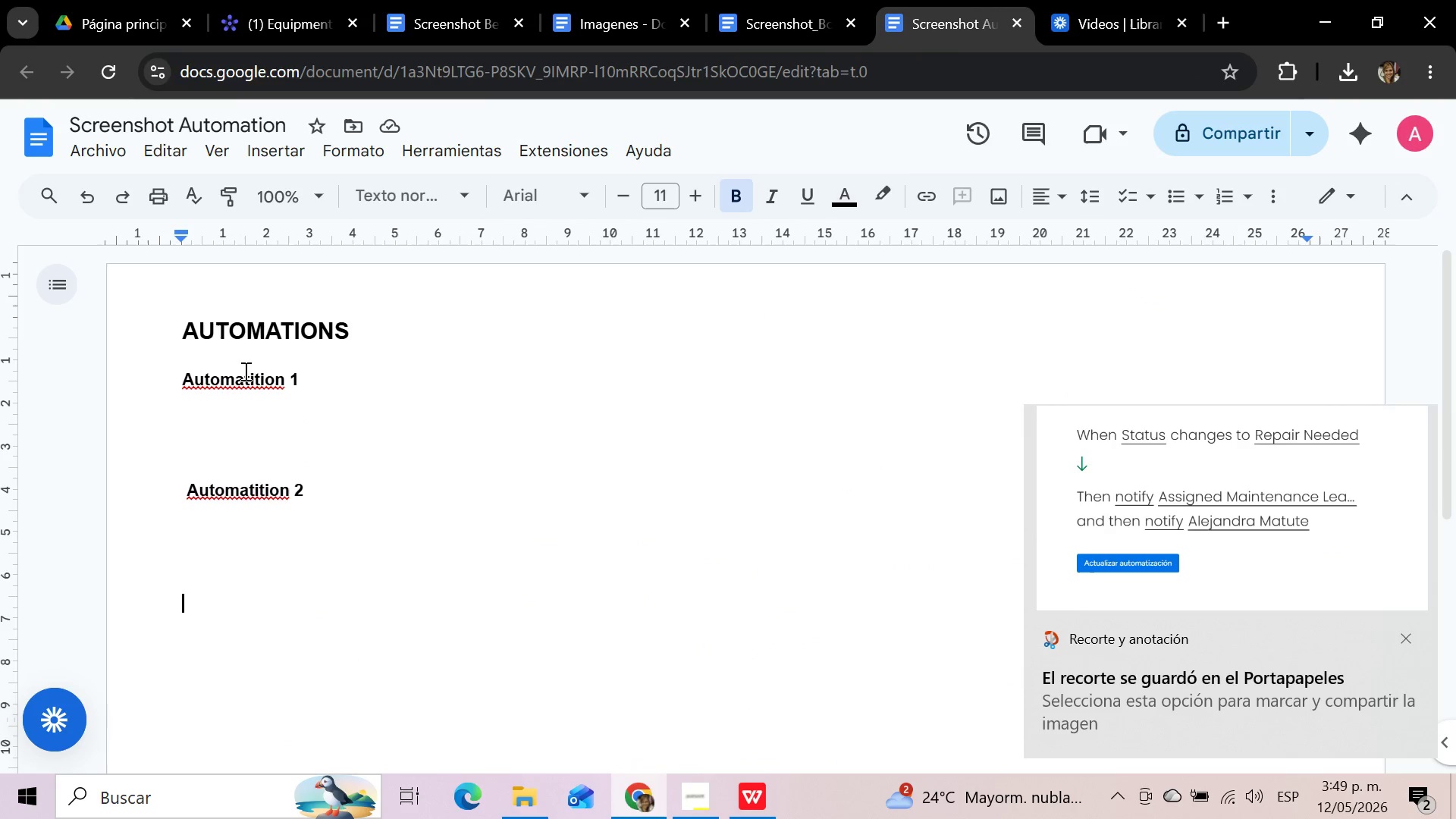 
left_click([199, 420])
 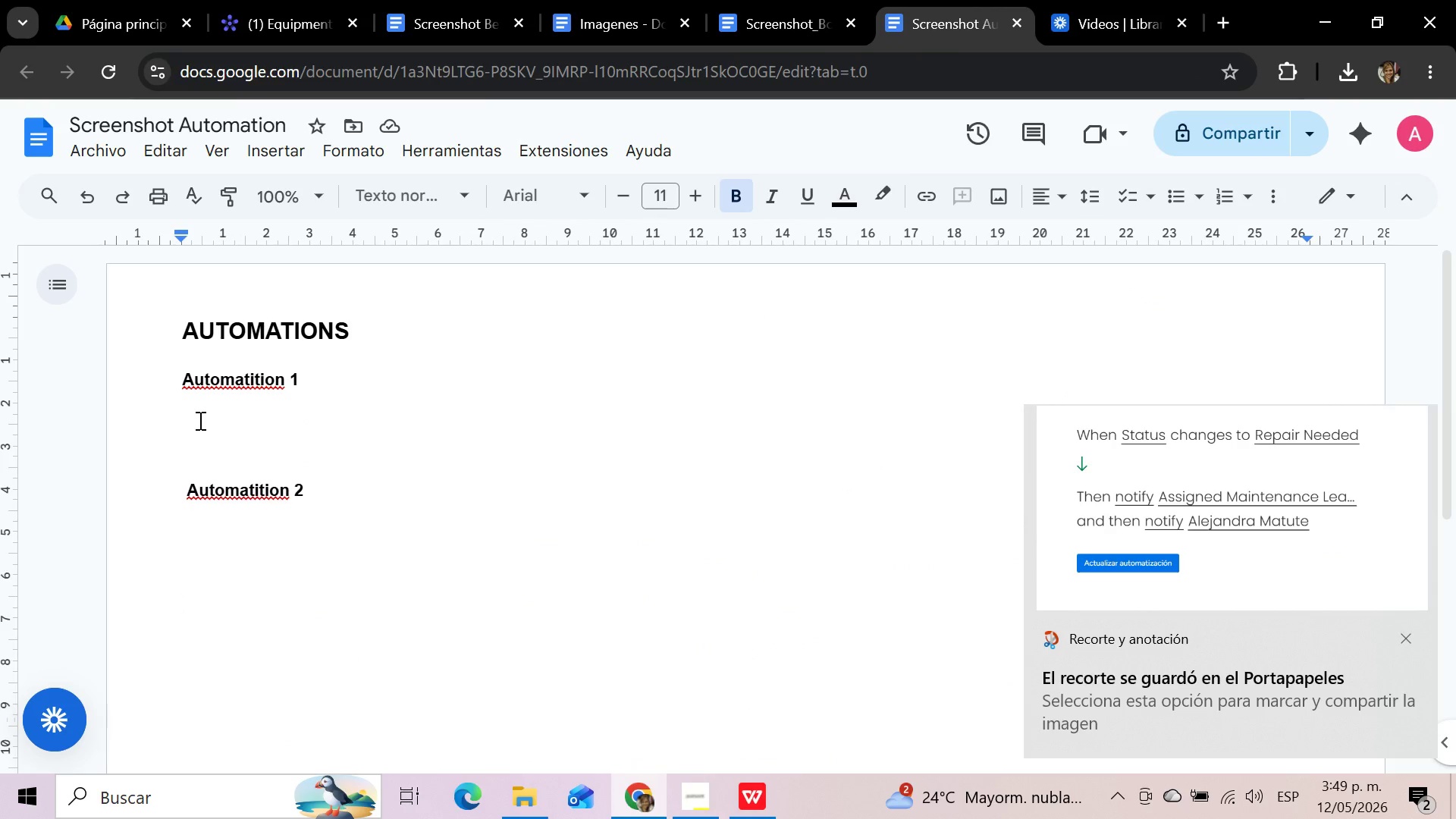 
key(Control+V)
 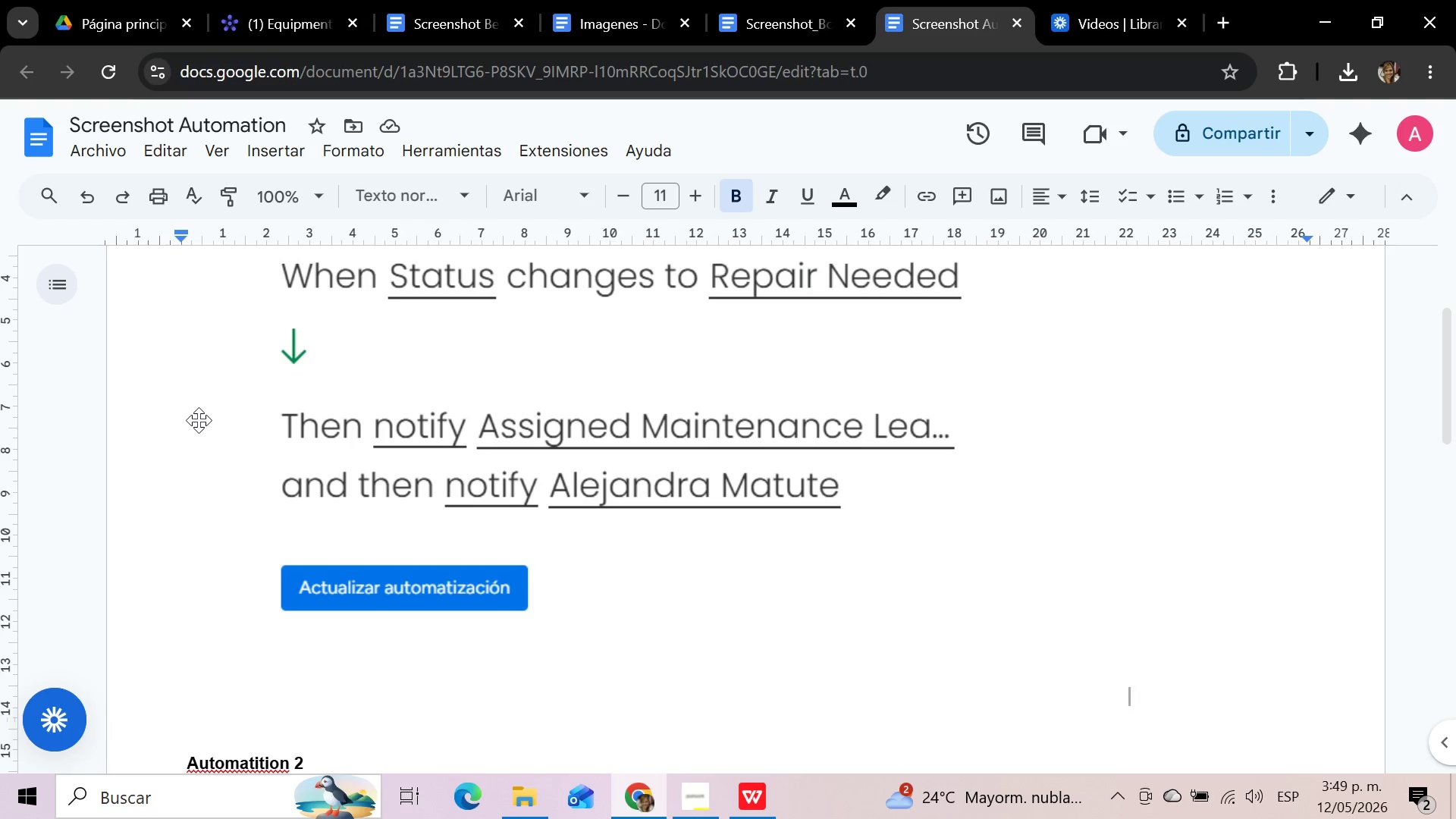 
wait(10.58)
 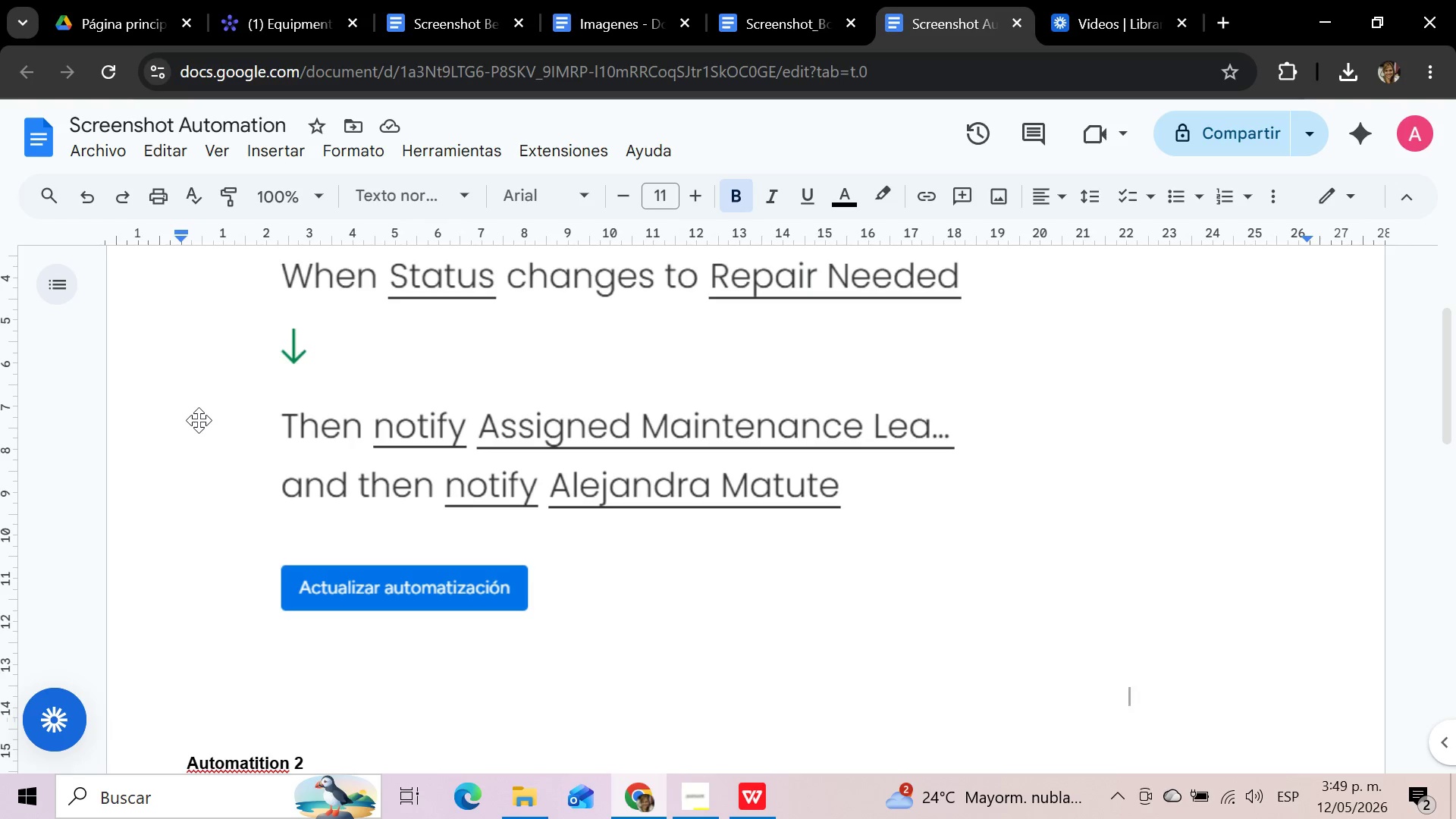 
scroll: coordinate [216, 503], scroll_direction: up, amount: 4.0
 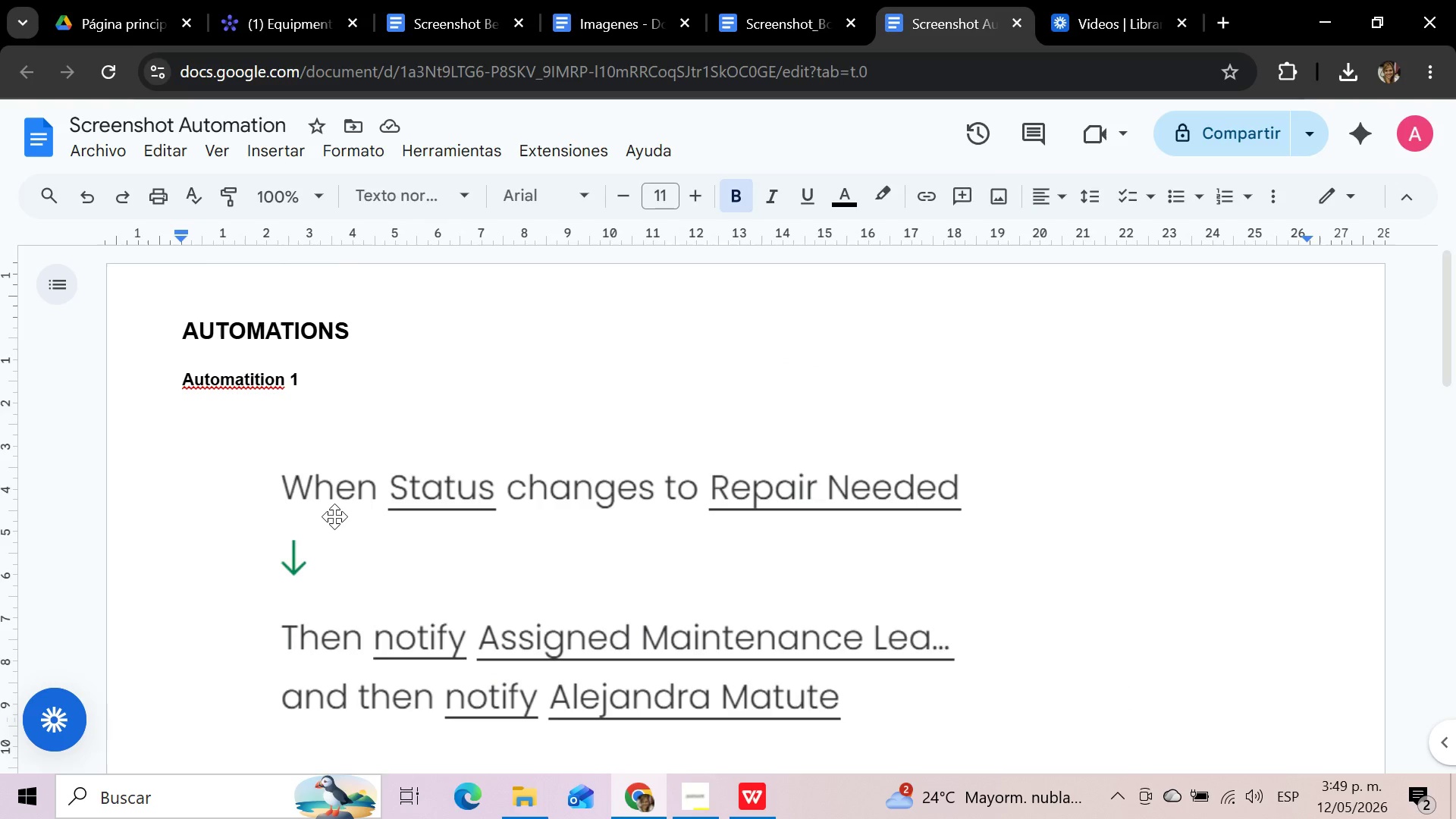 
left_click([334, 516])
 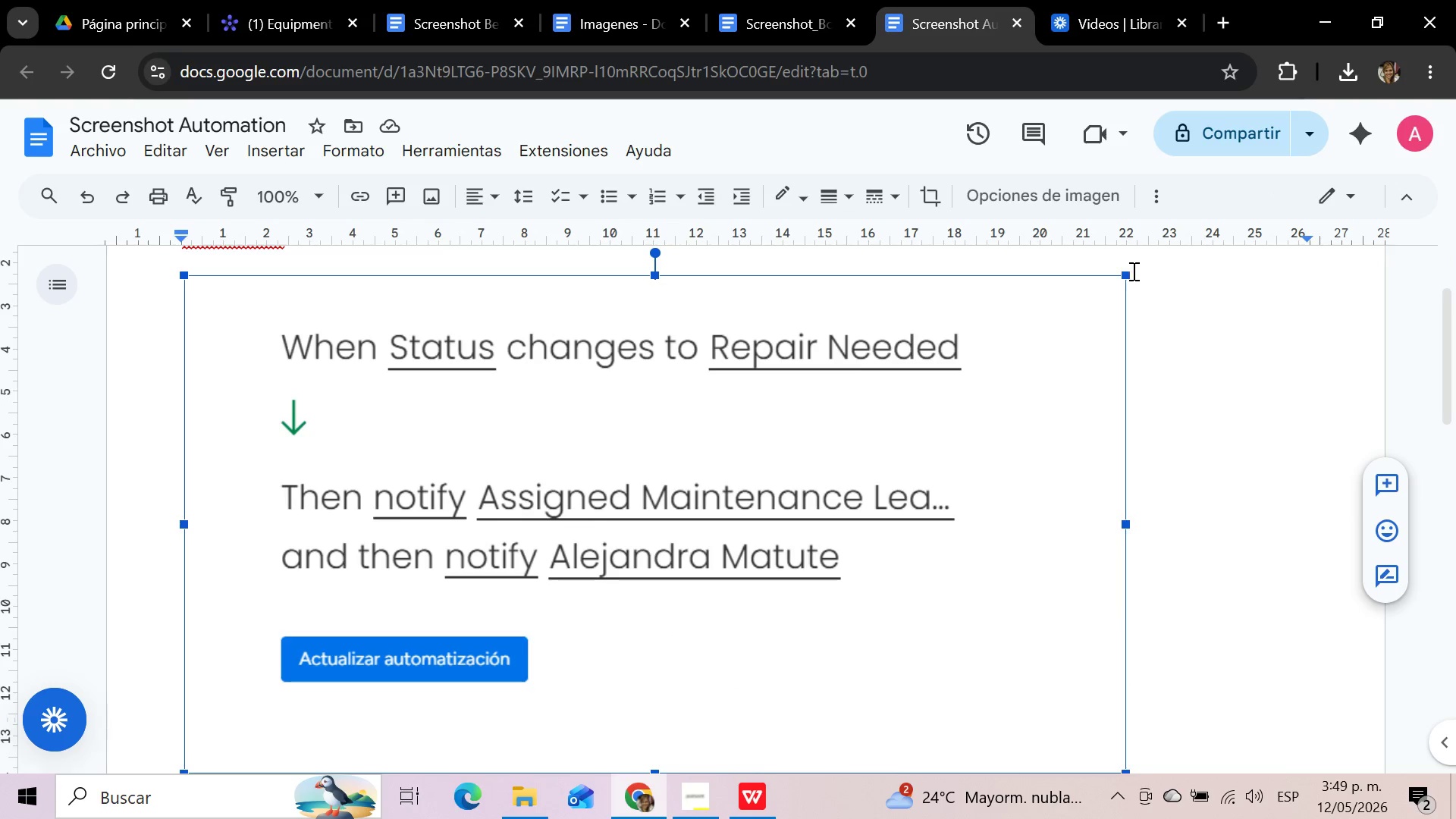 
left_click_drag(start_coordinate=[1127, 277], to_coordinate=[842, 467])
 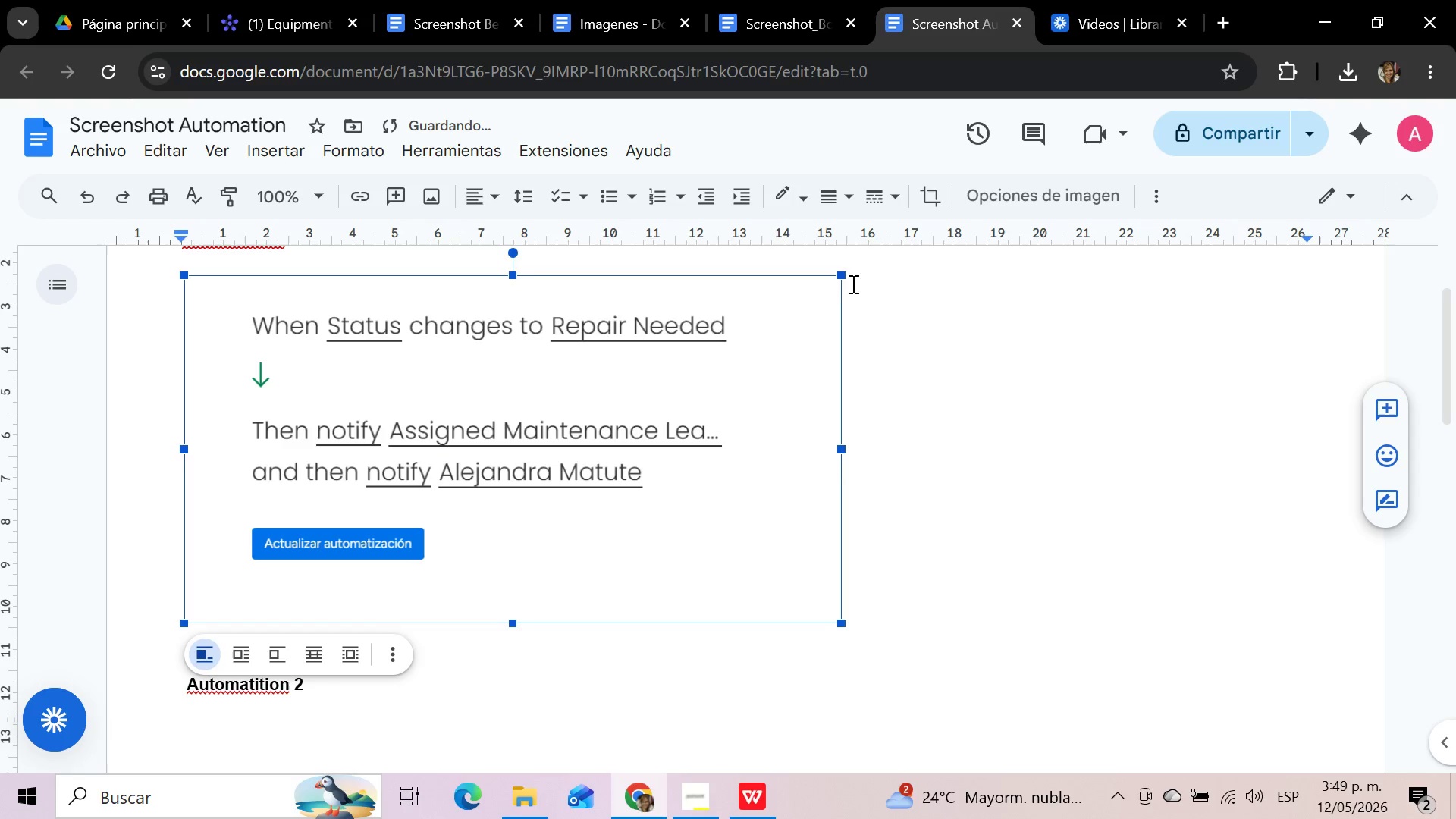 
left_click_drag(start_coordinate=[836, 278], to_coordinate=[718, 397])
 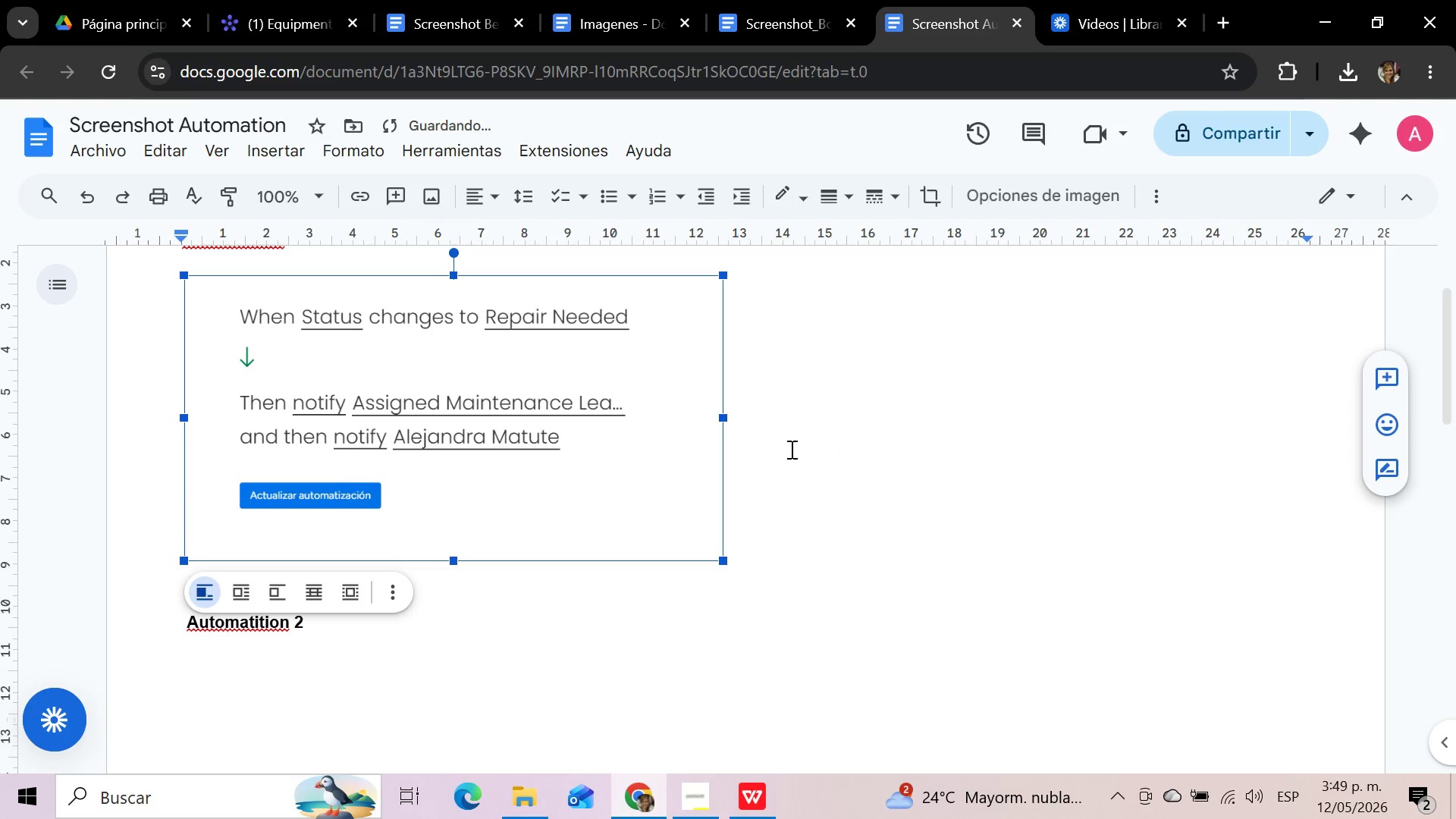 
left_click_drag(start_coordinate=[795, 450], to_coordinate=[799, 450])
 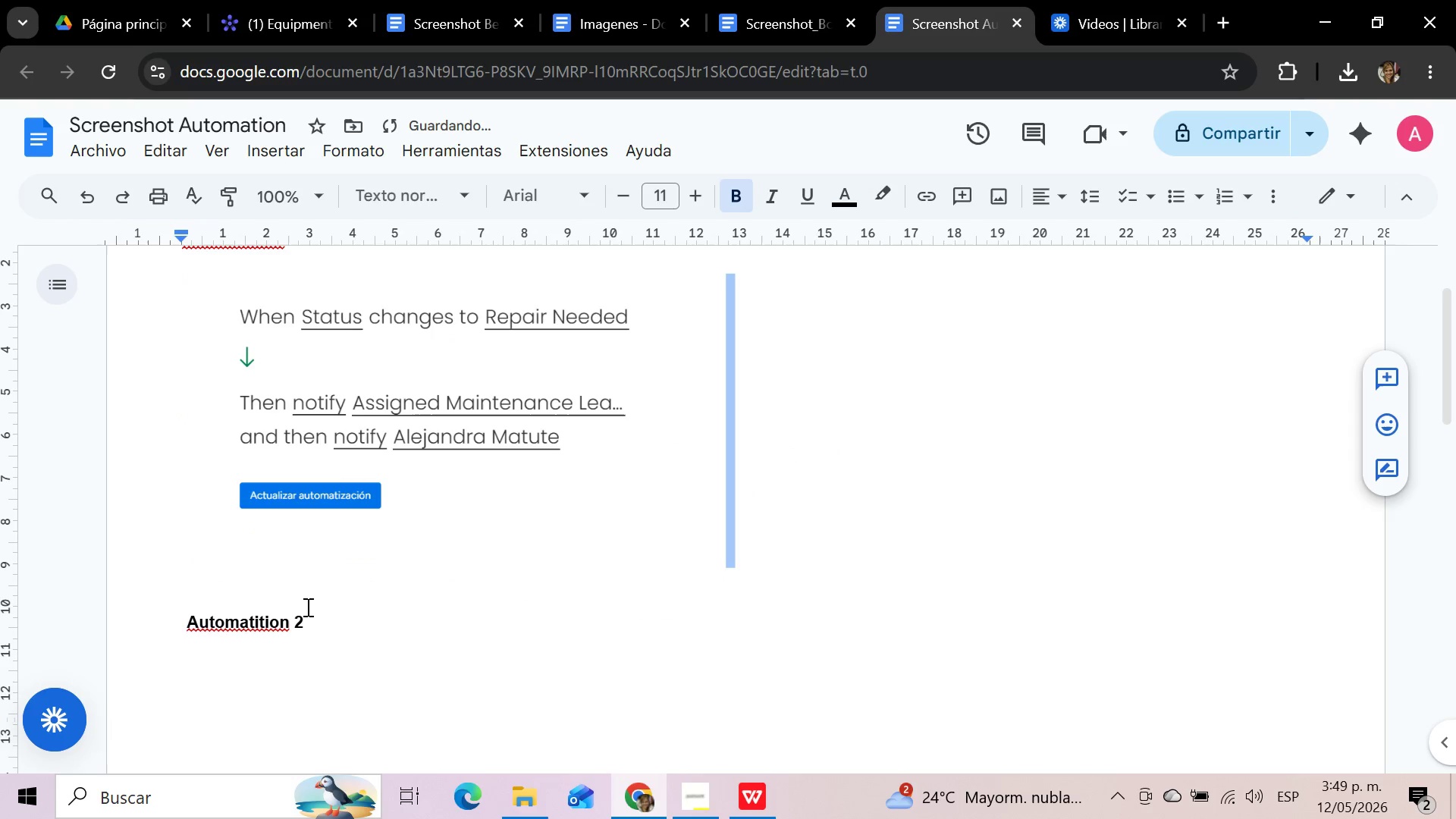 
left_click_drag(start_coordinate=[317, 622], to_coordinate=[162, 620])
 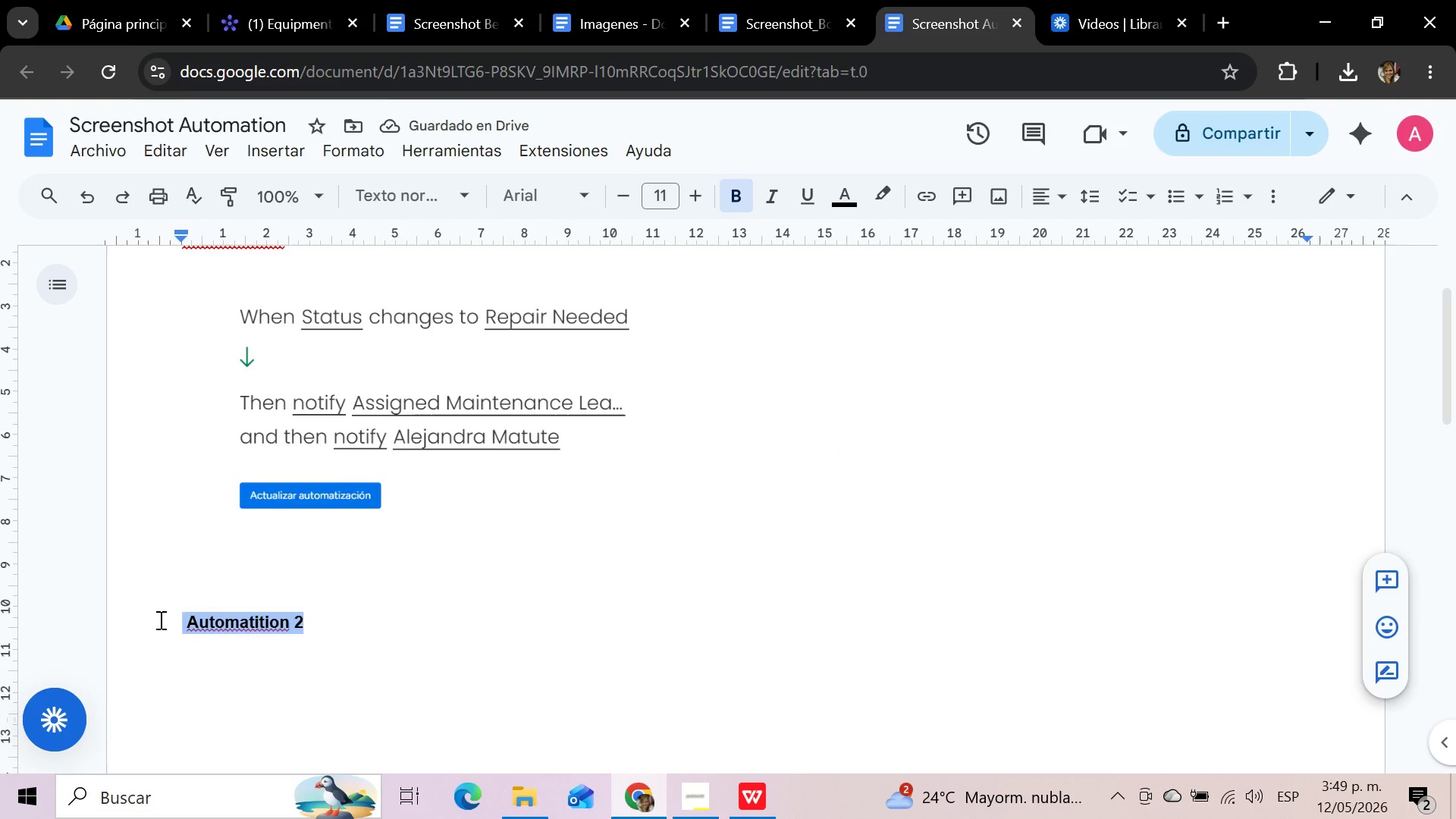 
key(Backspace)
 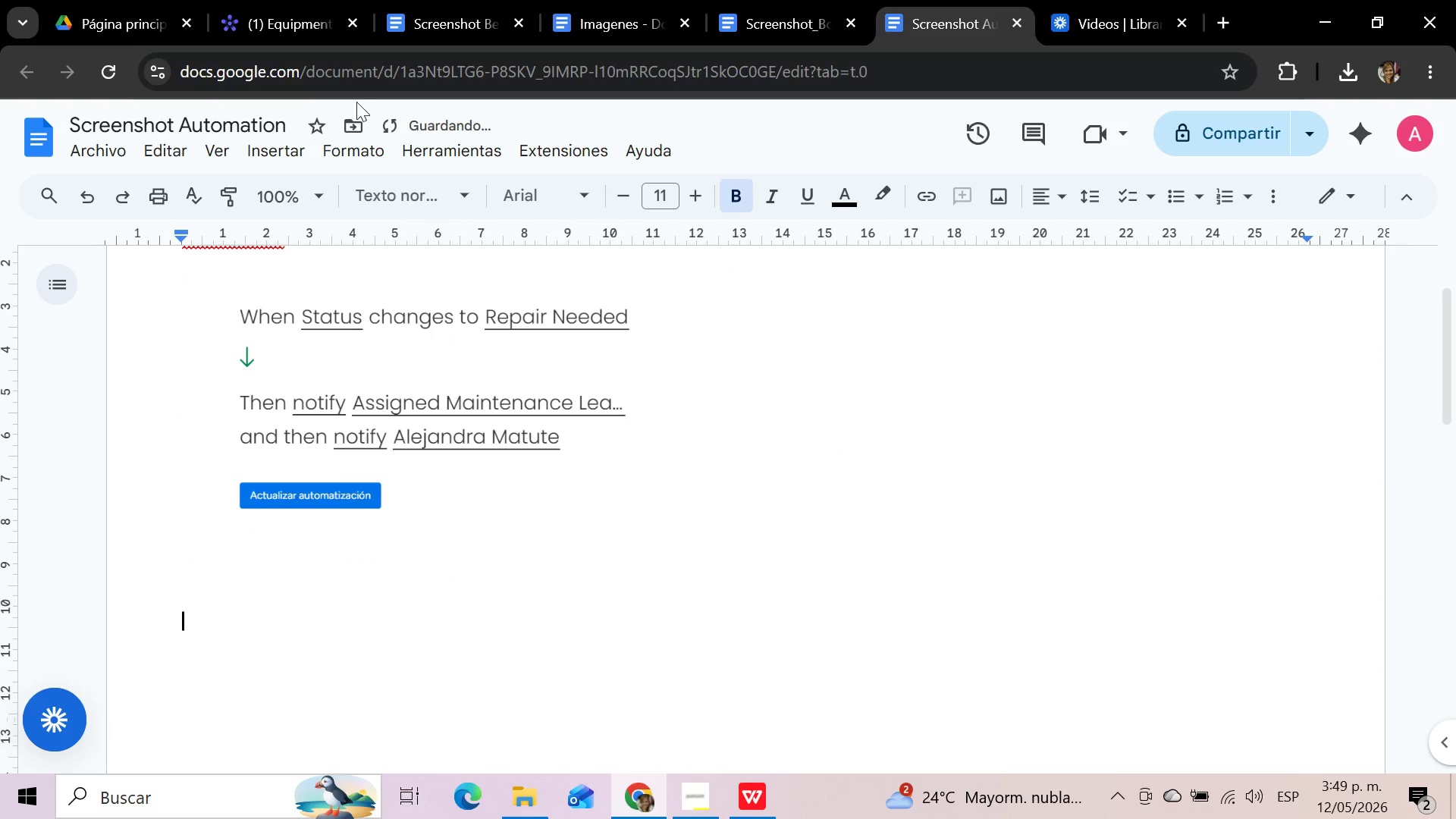 
left_click([296, 2])
 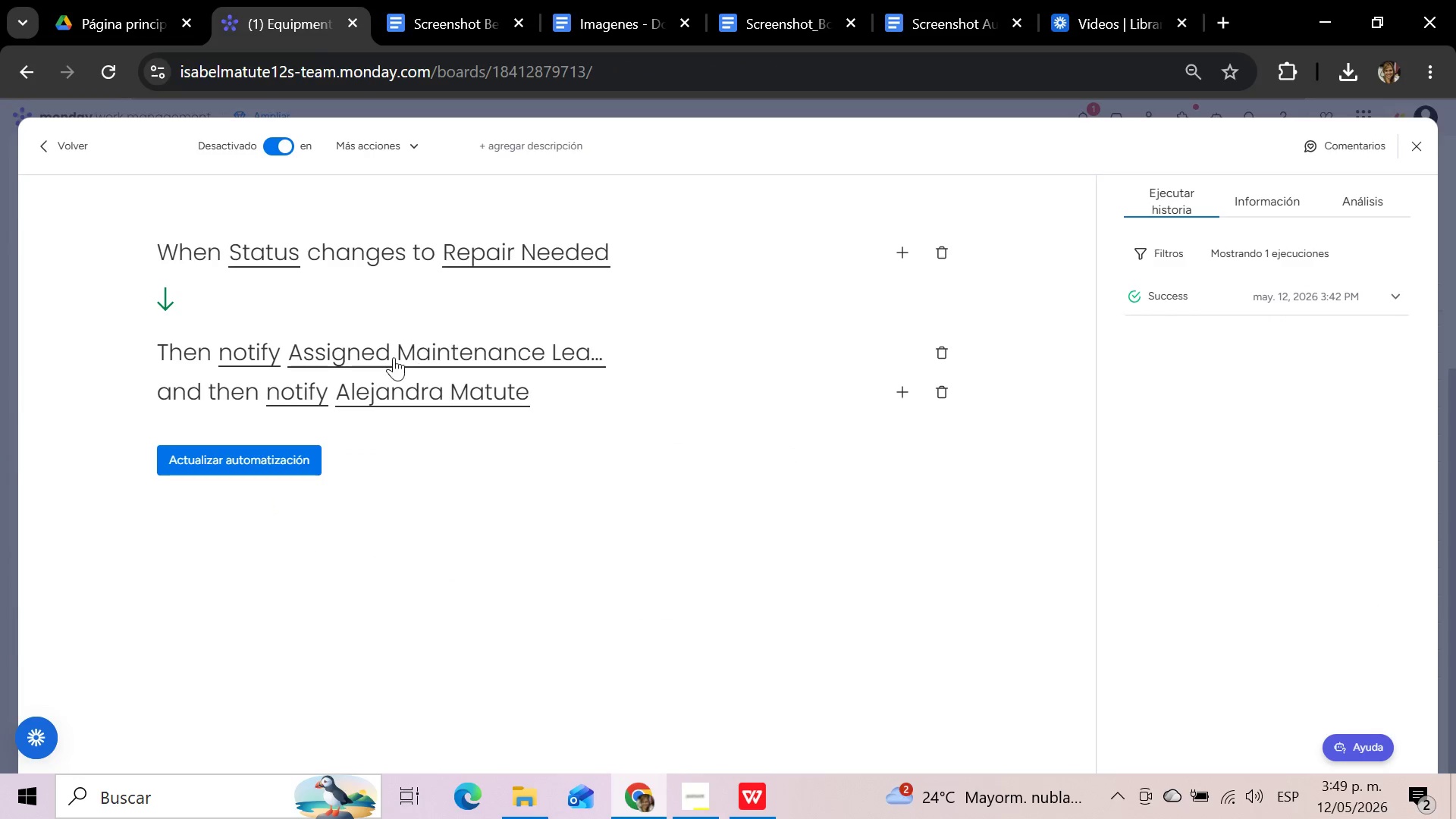 
left_click([243, 359])
 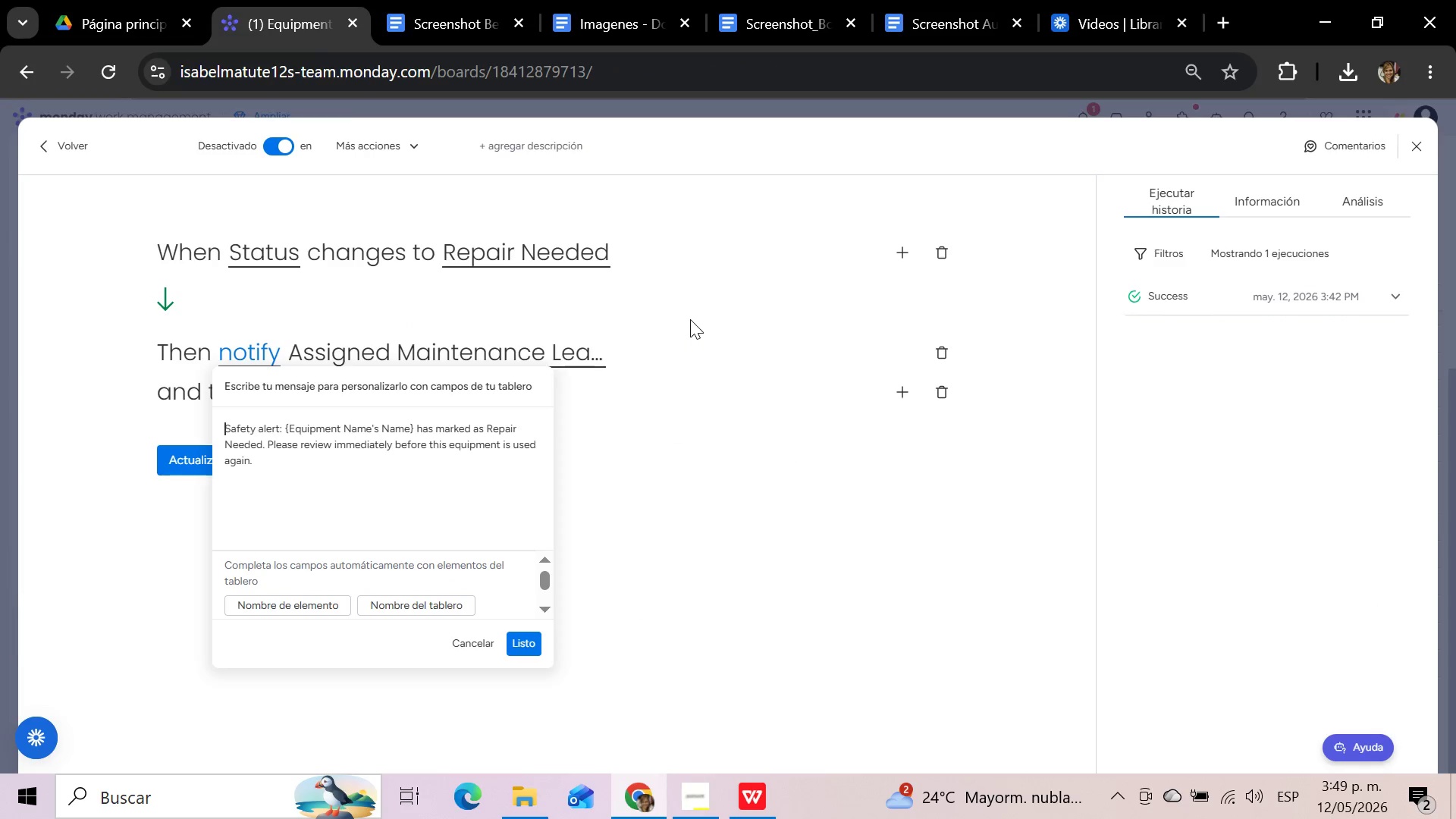 
key(Meta+Shift+S)
 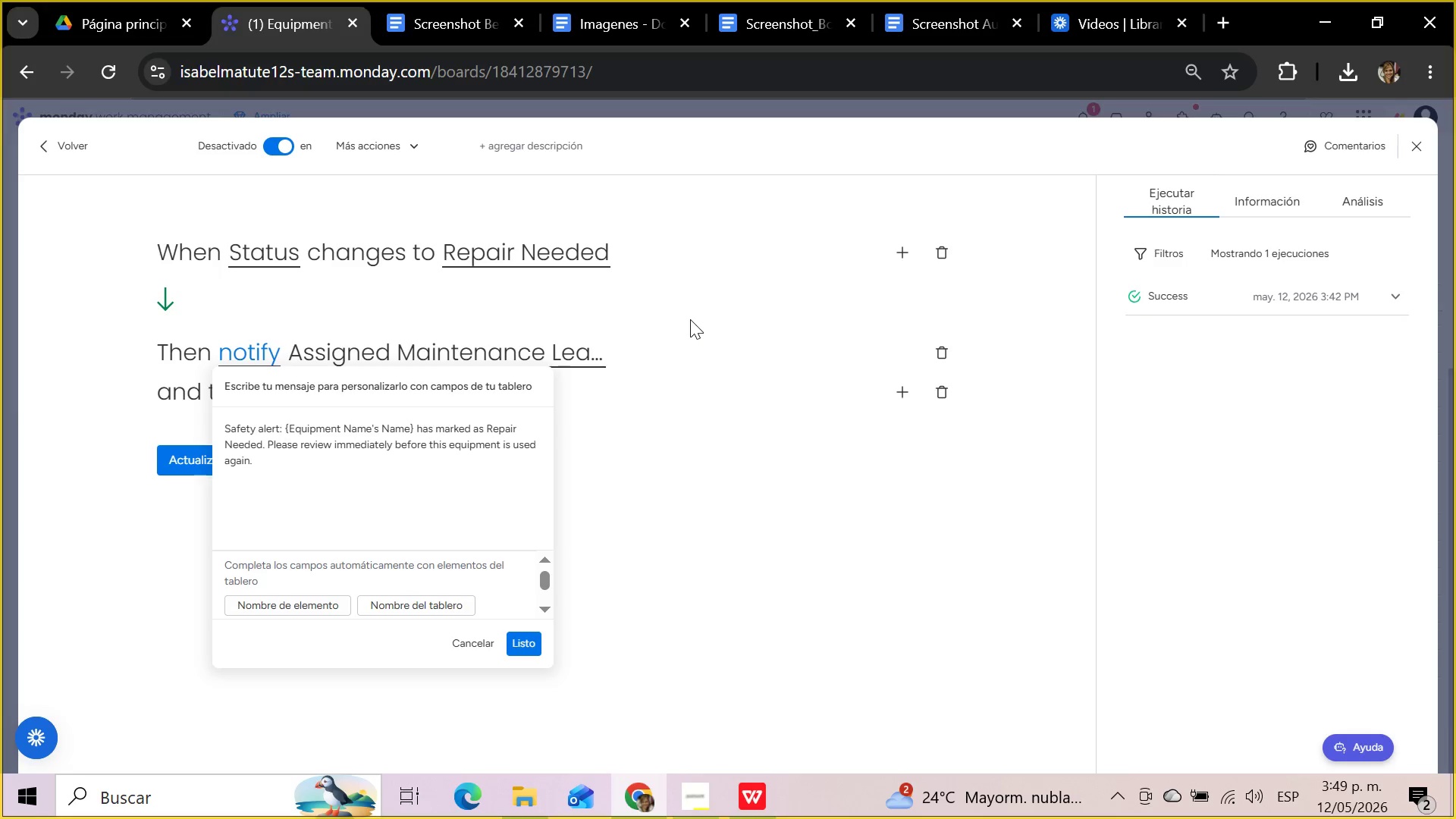 
mouse_move([199, 387])
 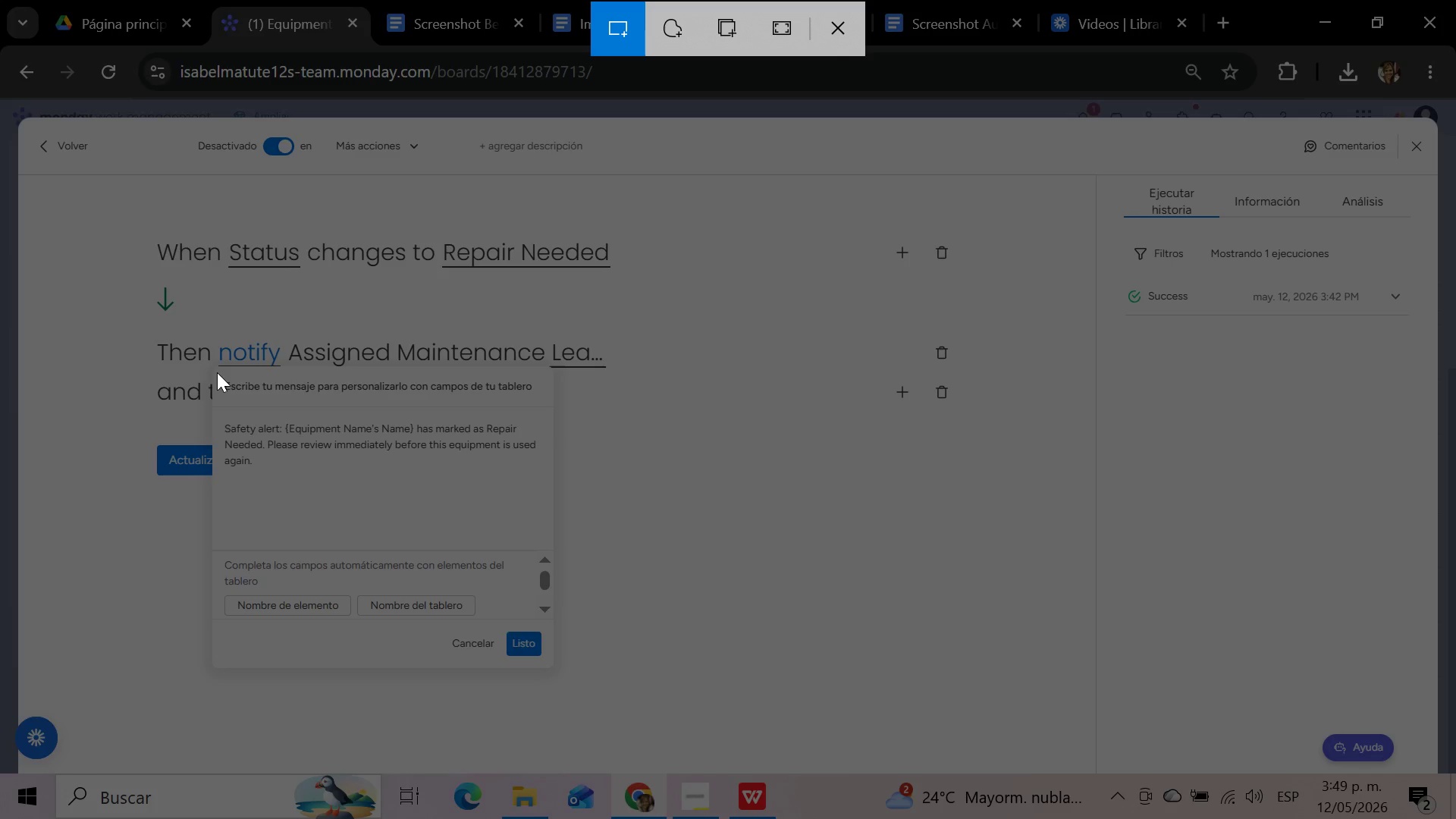 
left_click_drag(start_coordinate=[212, 372], to_coordinate=[552, 665])
 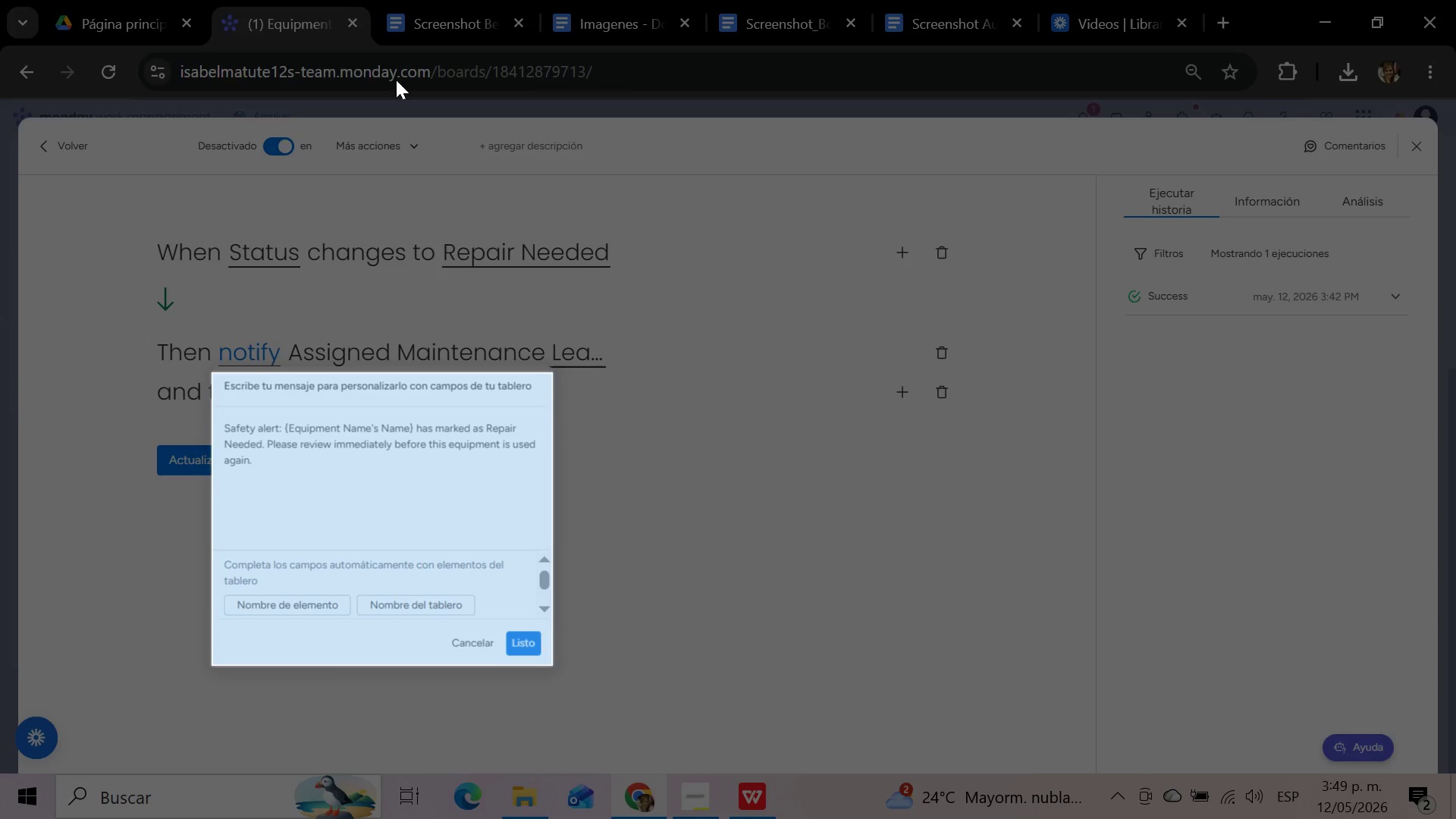 
left_click([457, 14])
 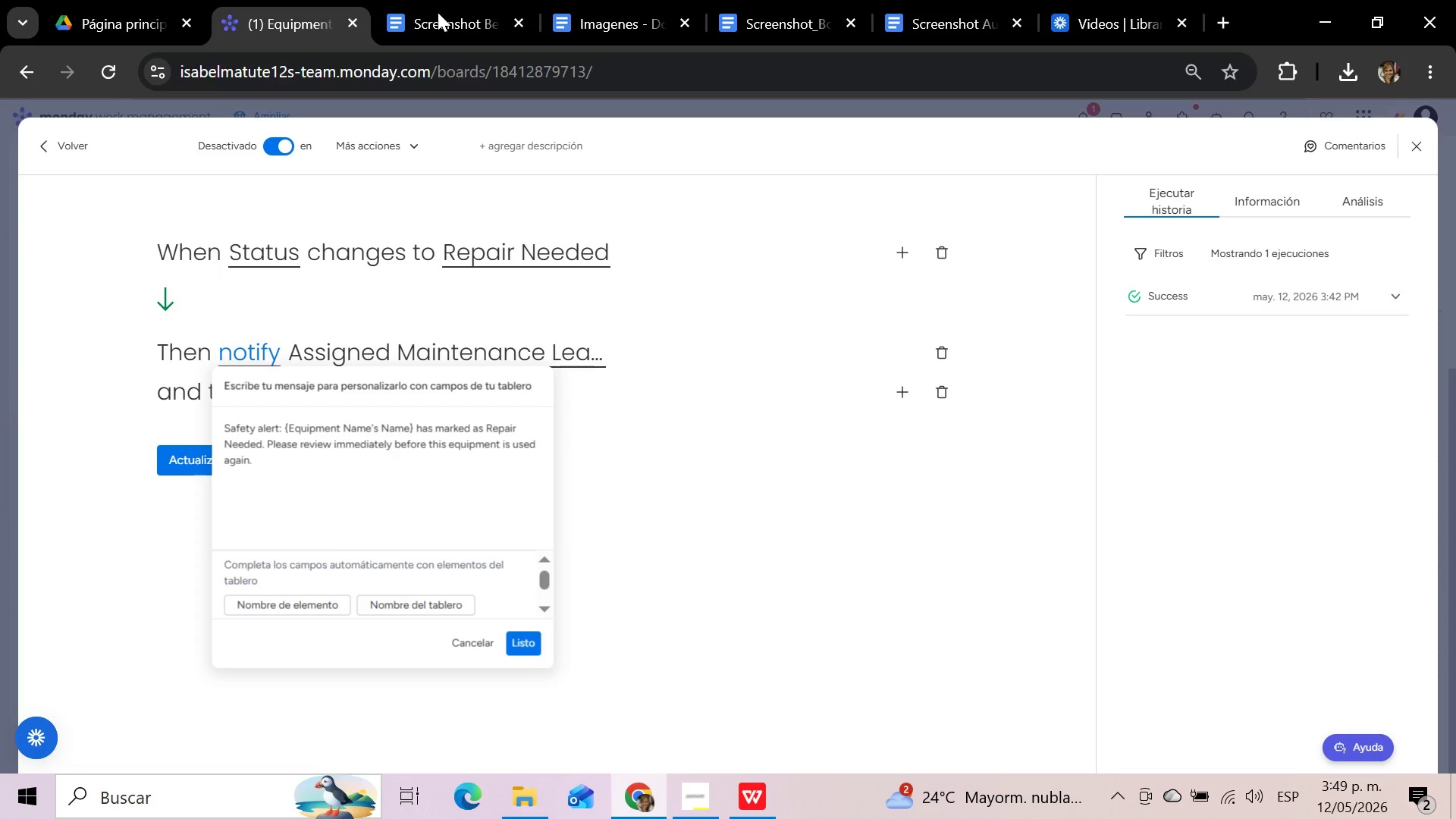 
left_click([438, 22])
 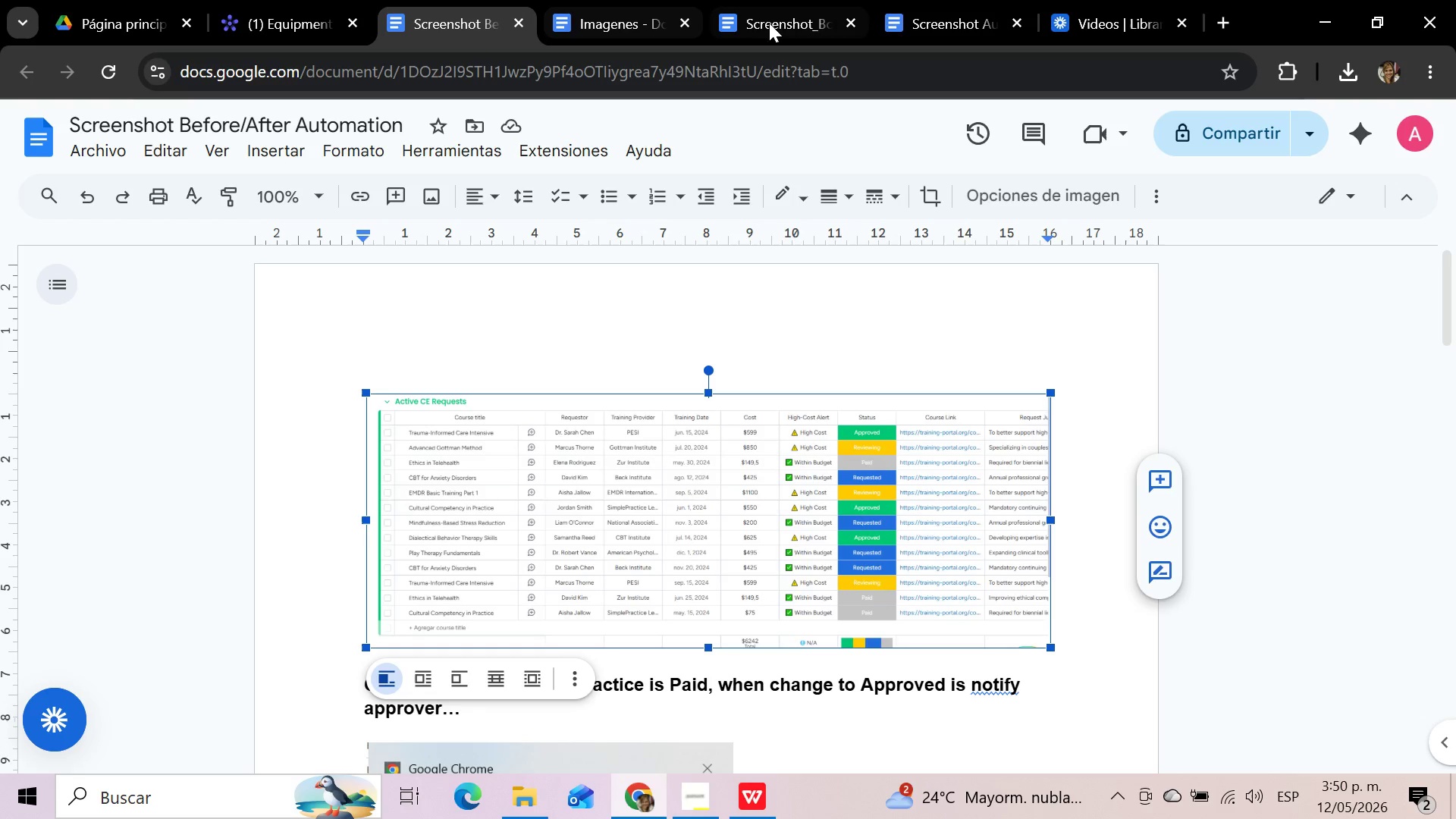 
left_click([778, 23])
 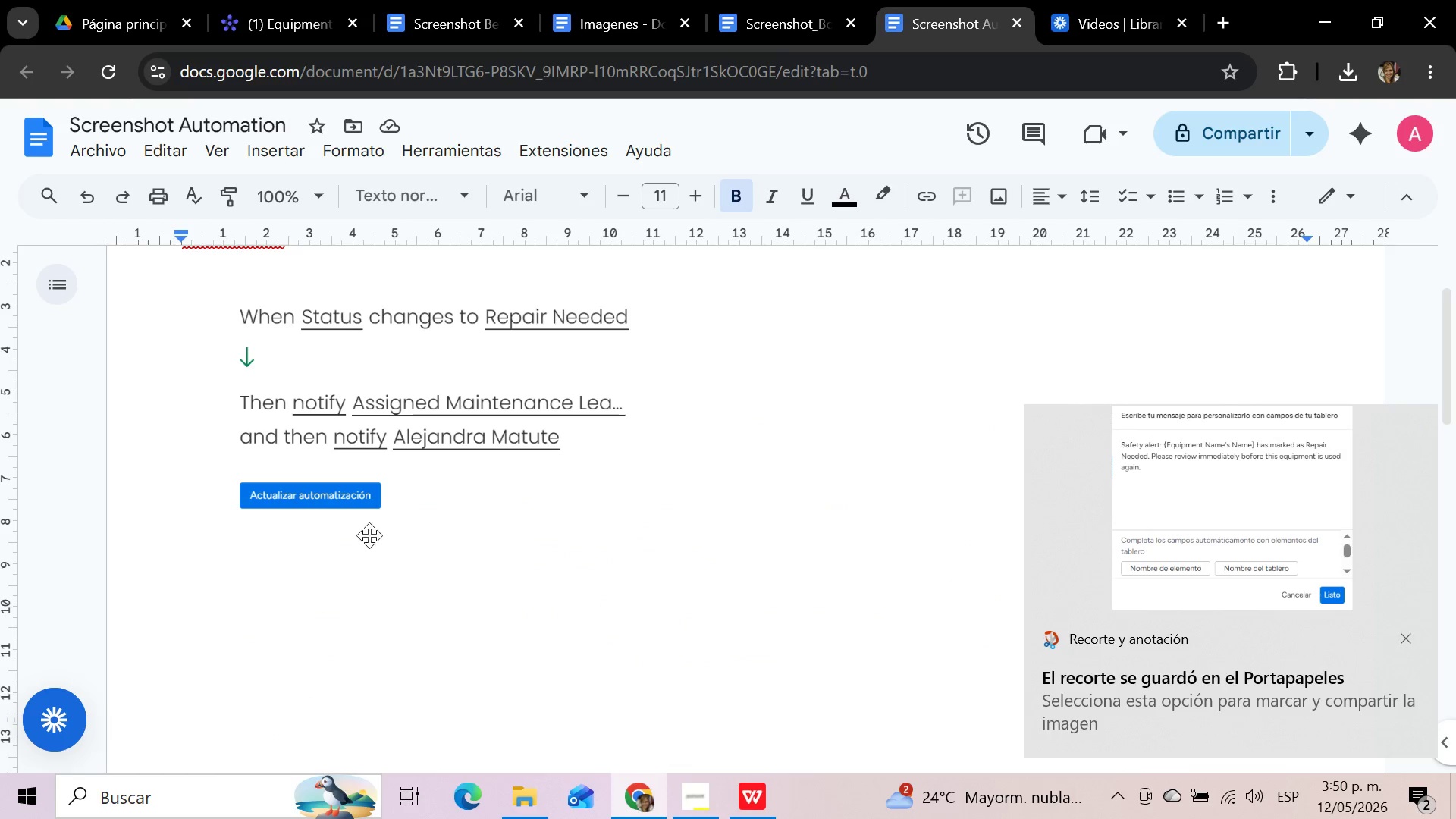 
wait(5.95)
 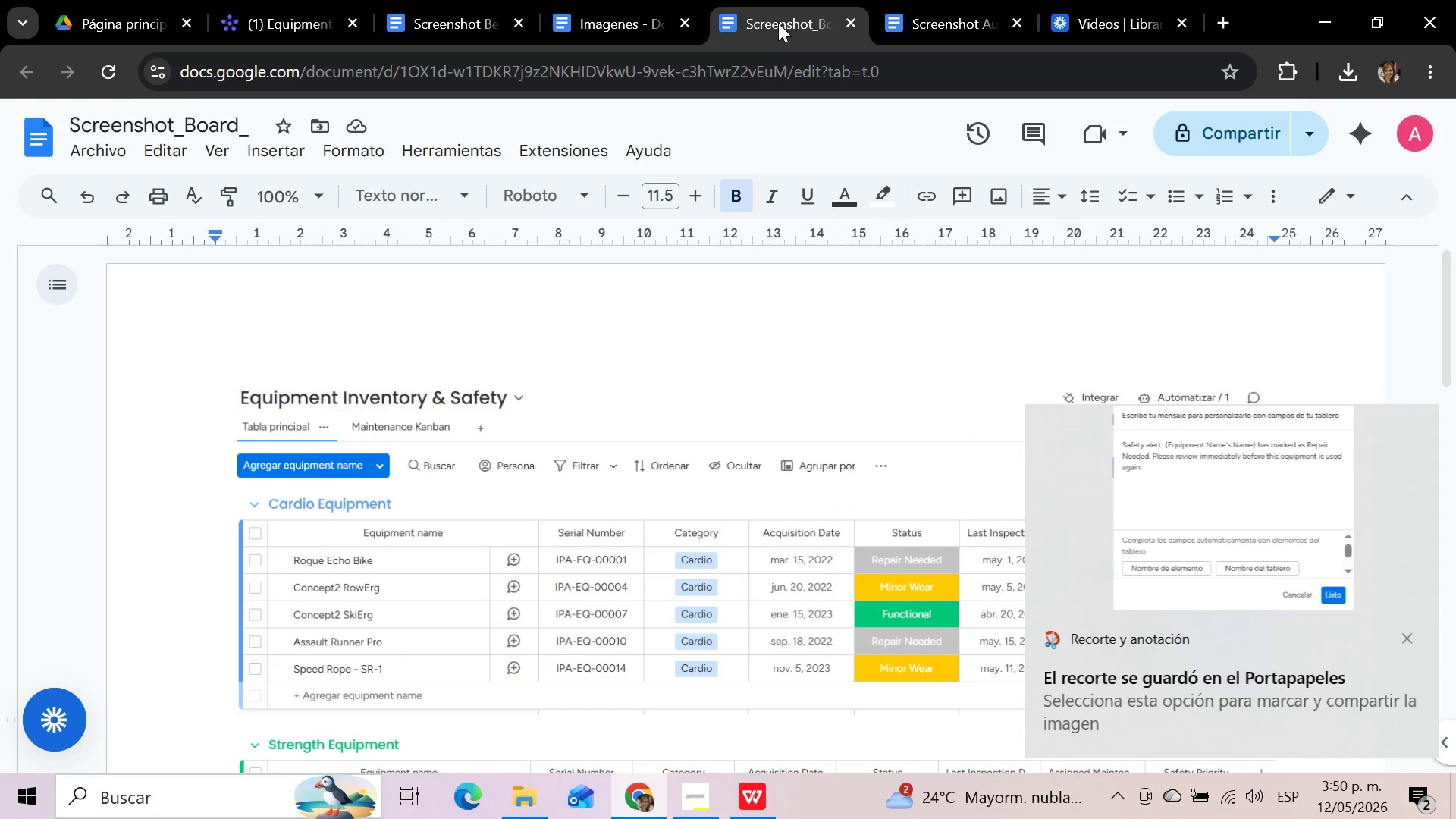 
key(Control+V)
 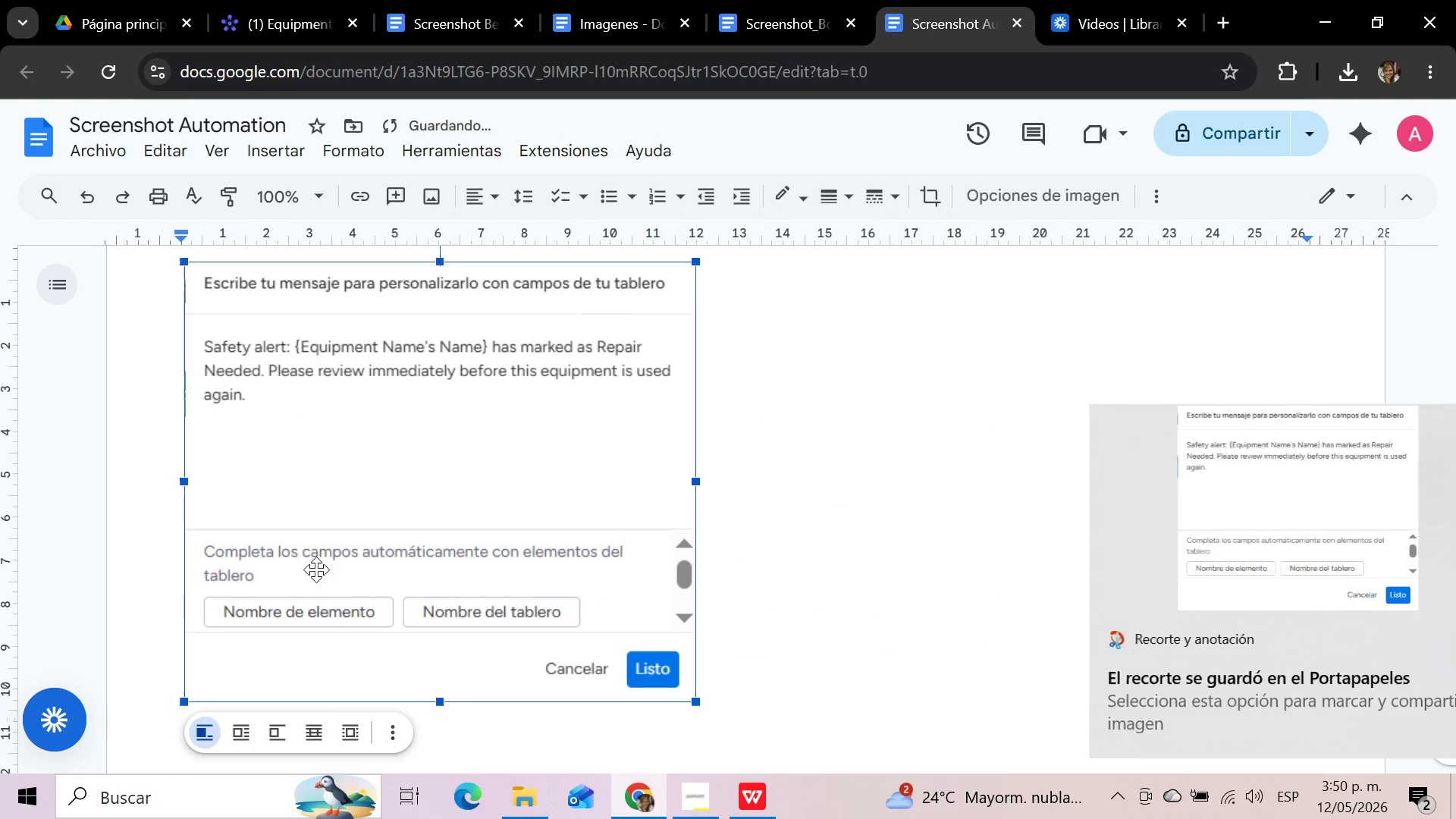 
scroll: coordinate [316, 570], scroll_direction: up, amount: 3.0
 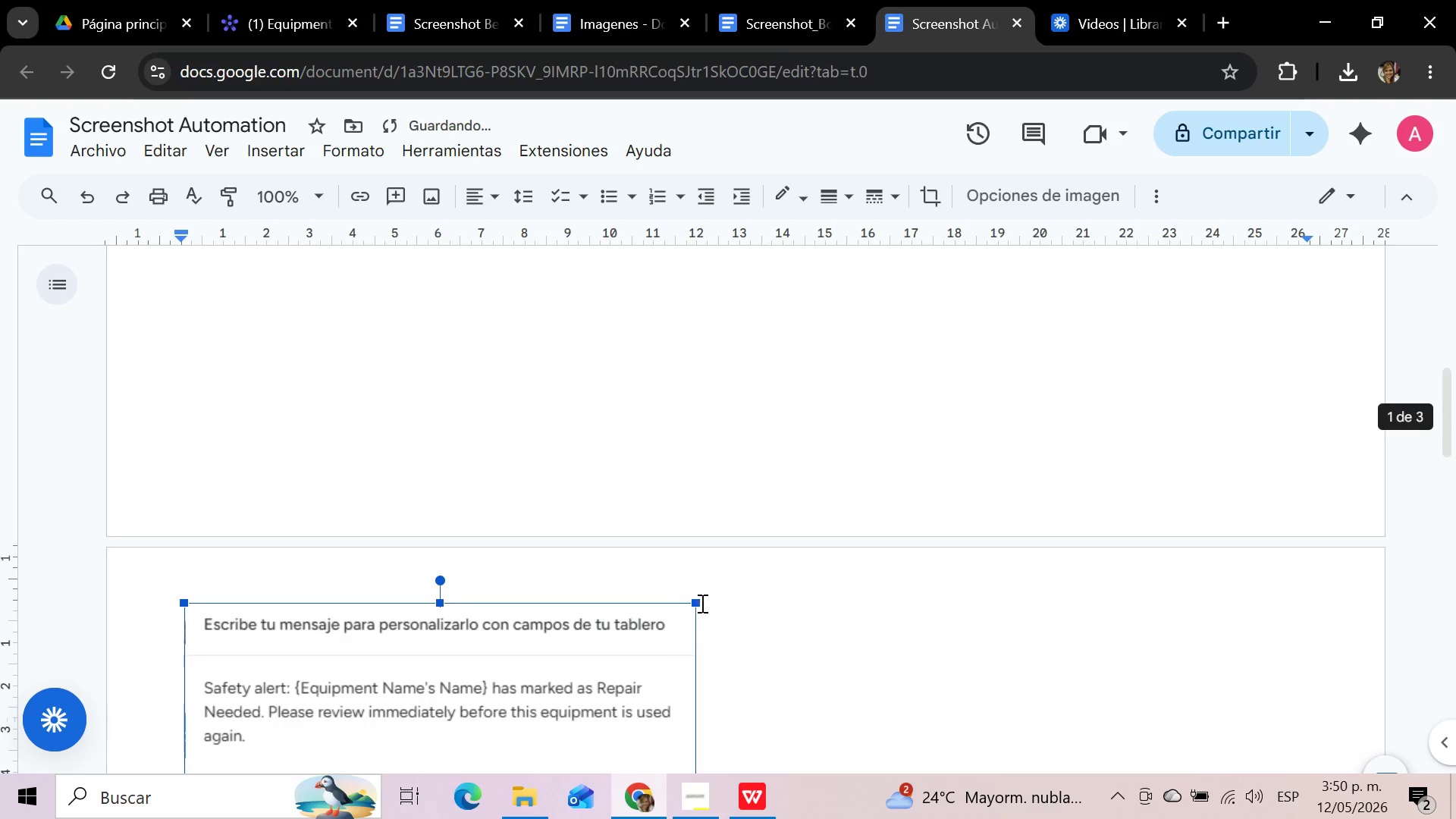 
left_click_drag(start_coordinate=[696, 601], to_coordinate=[476, 774])
 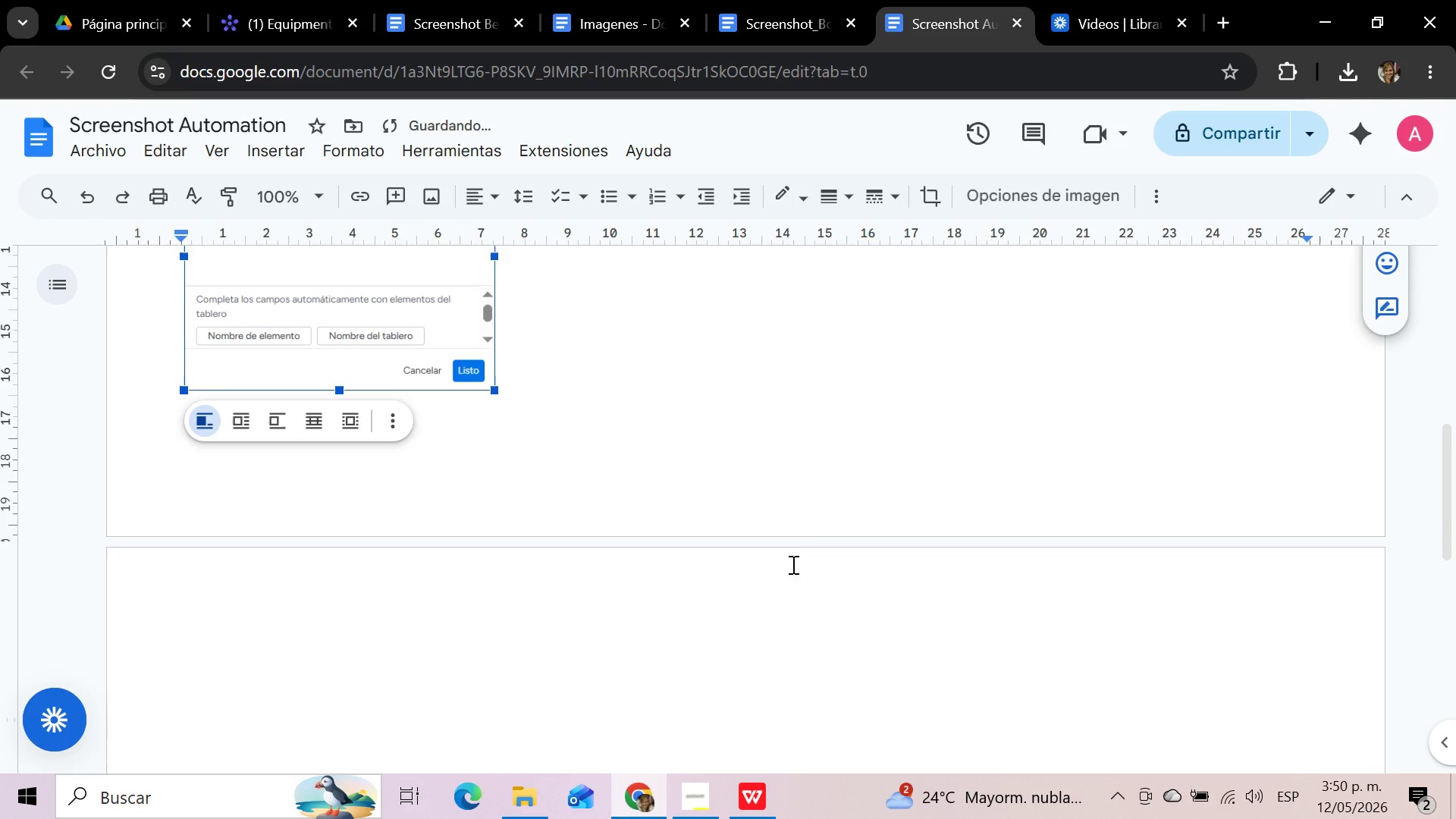 
scroll: coordinate [836, 534], scroll_direction: up, amount: 7.0
 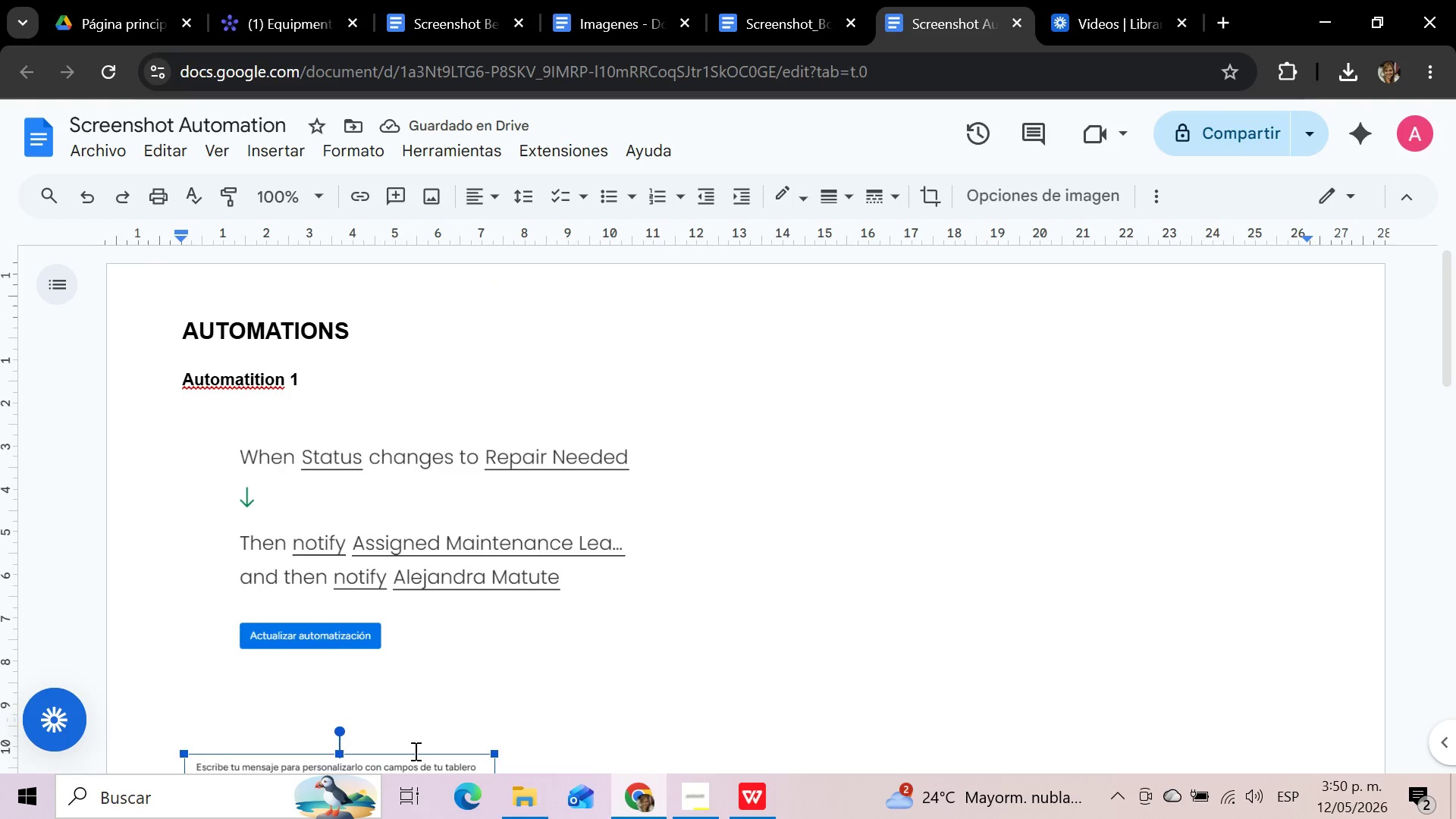 
left_click([384, 716])
 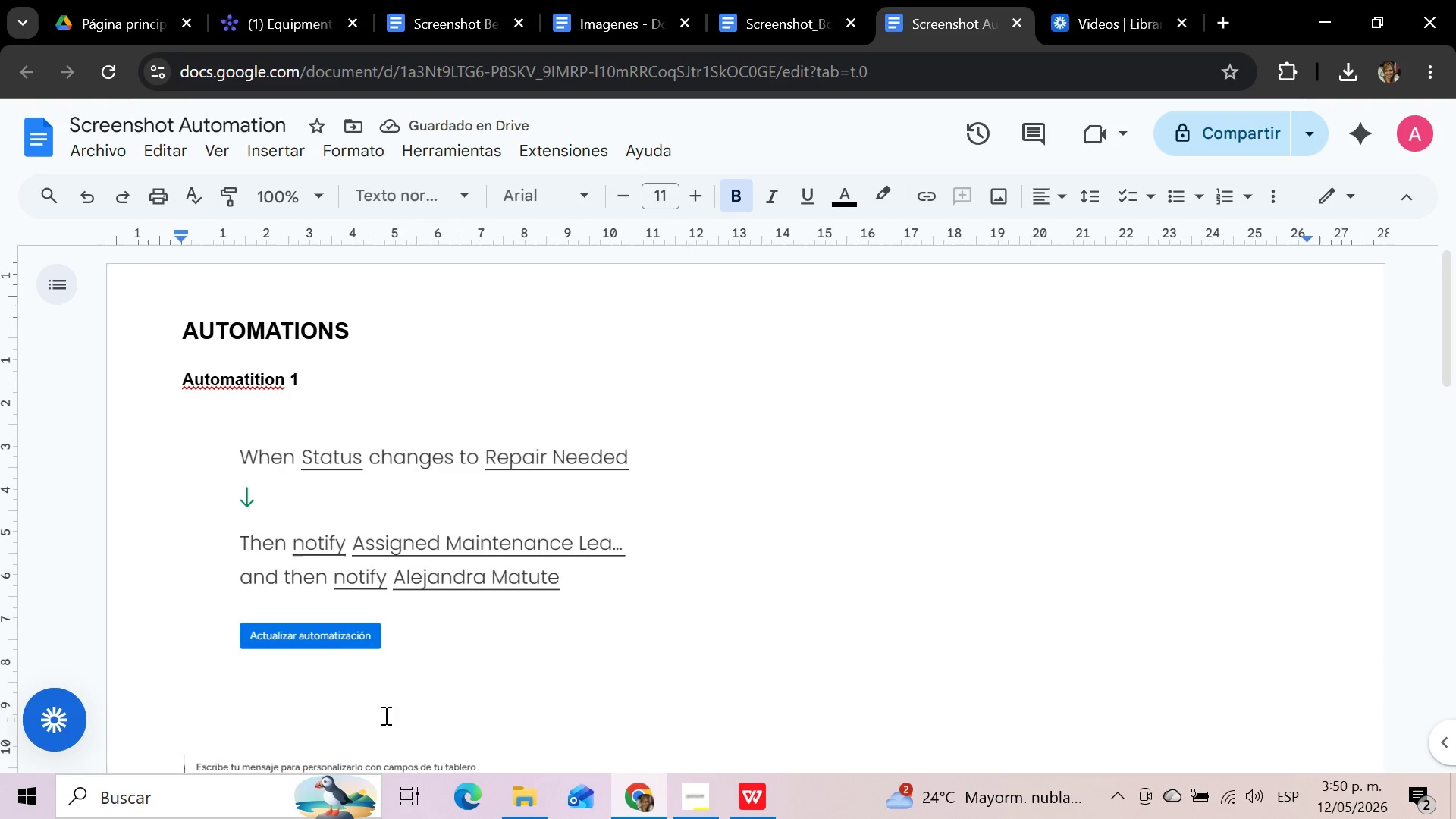 
key(Backspace)
 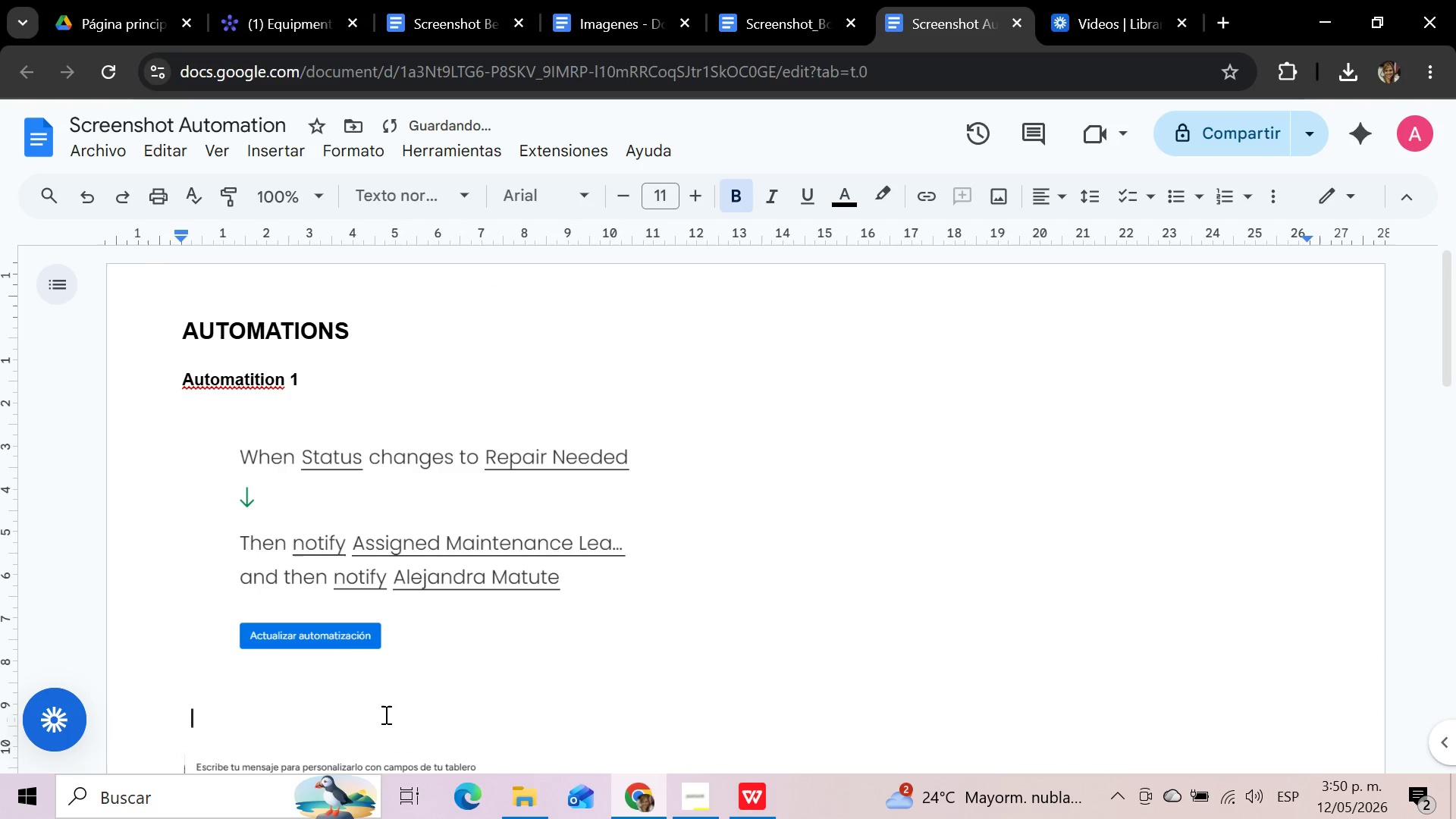 
key(Backspace)
 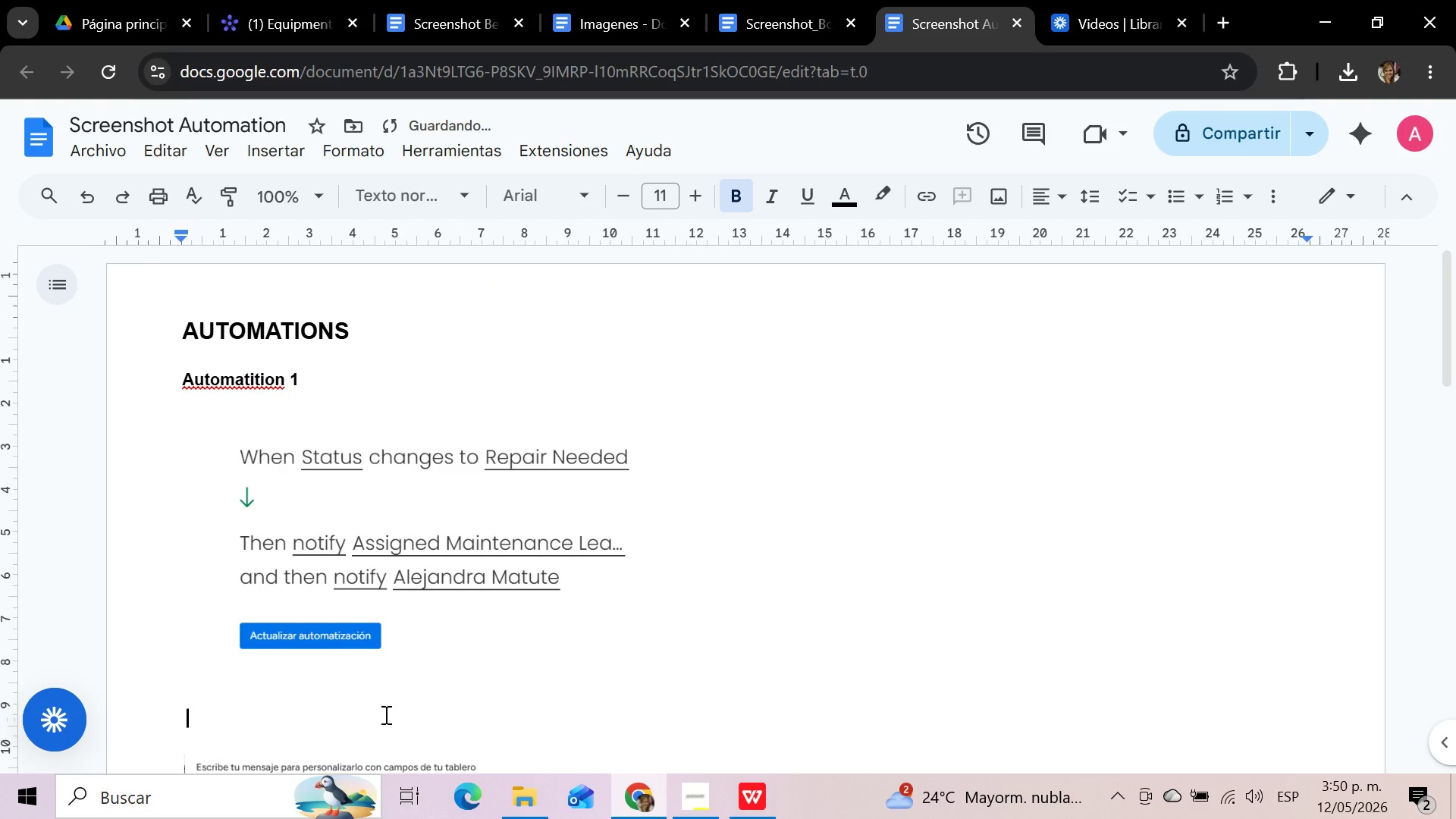 
key(Backspace)
 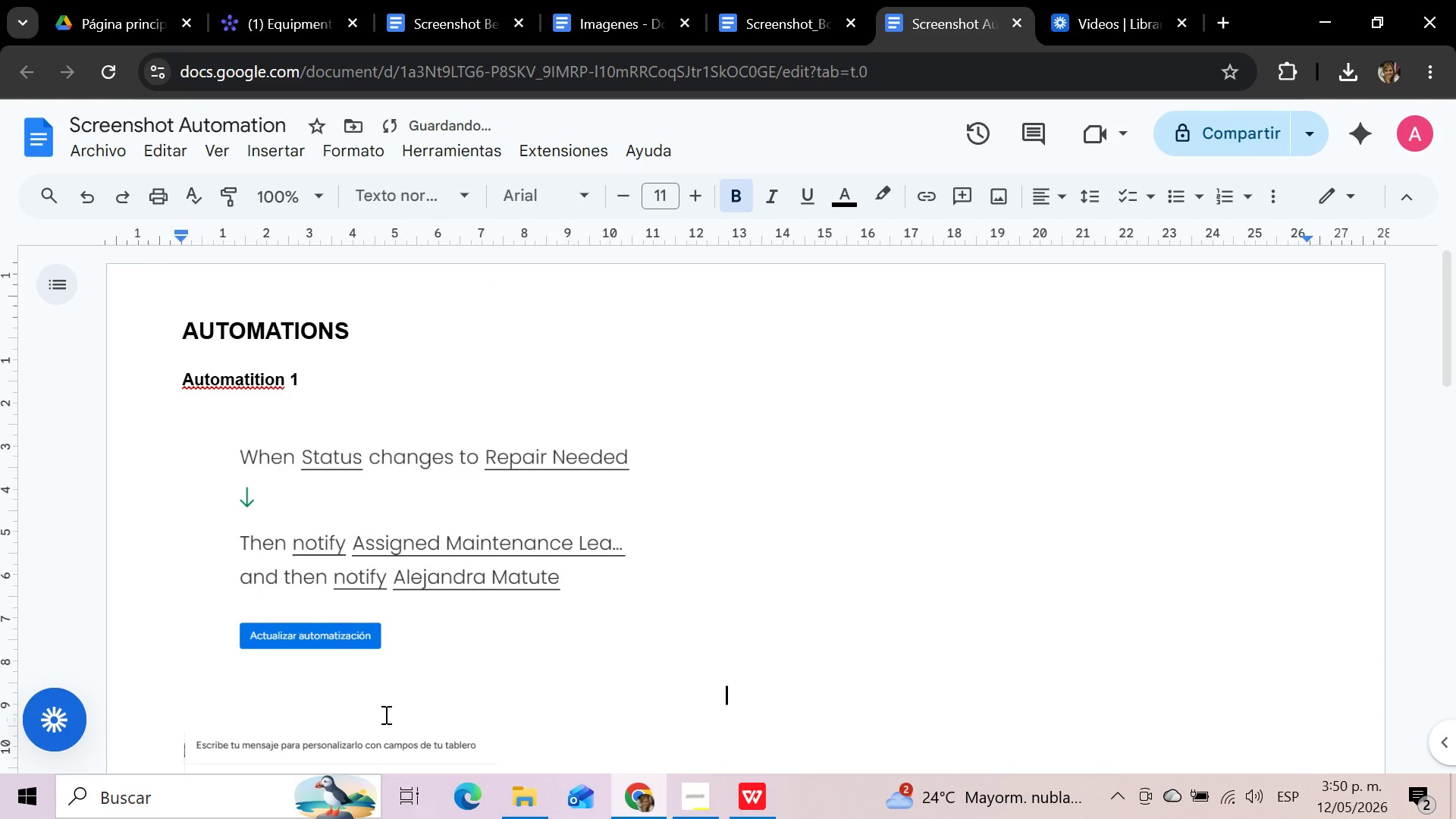 
key(Backspace)
 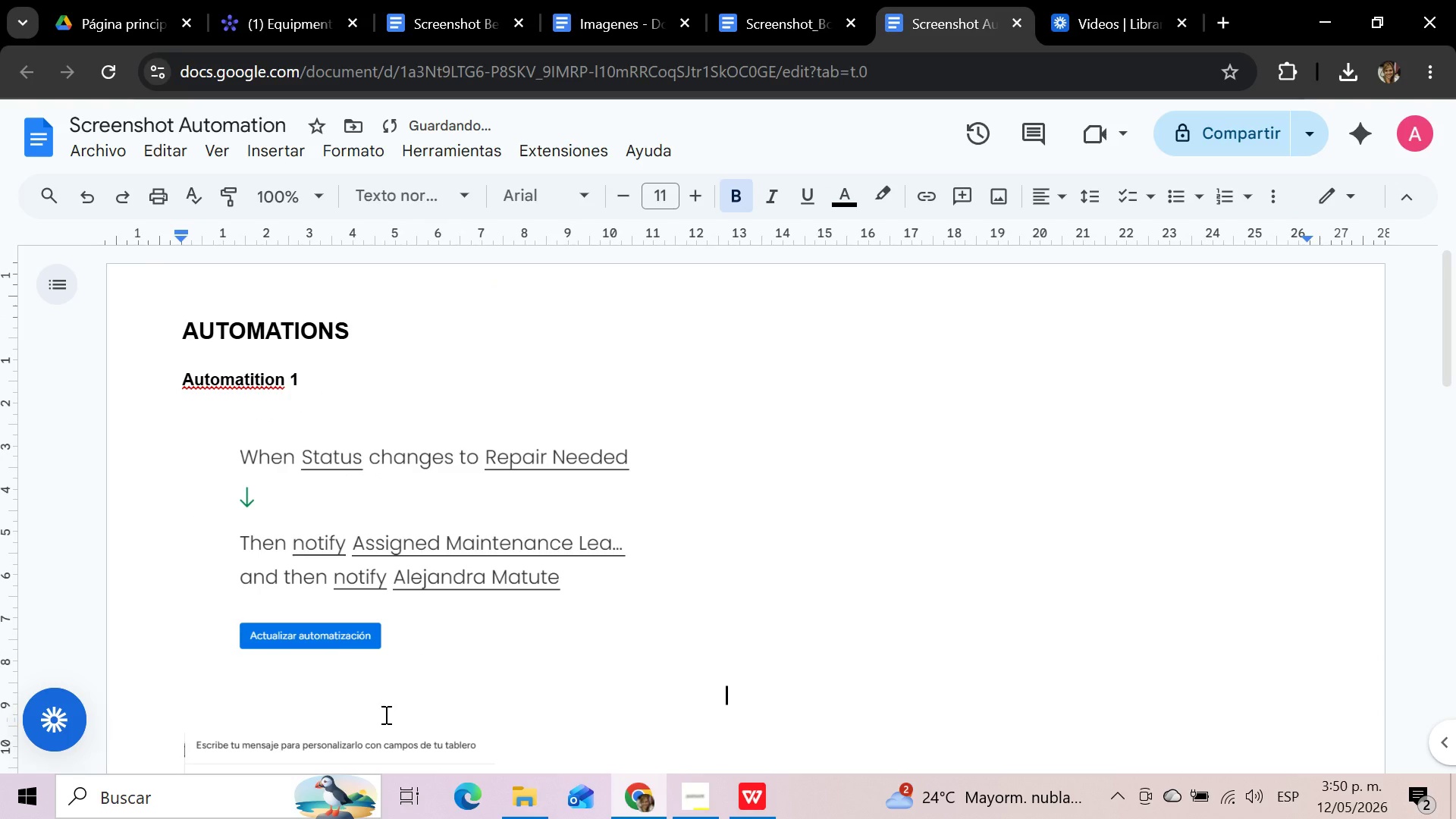 
key(Backspace)
 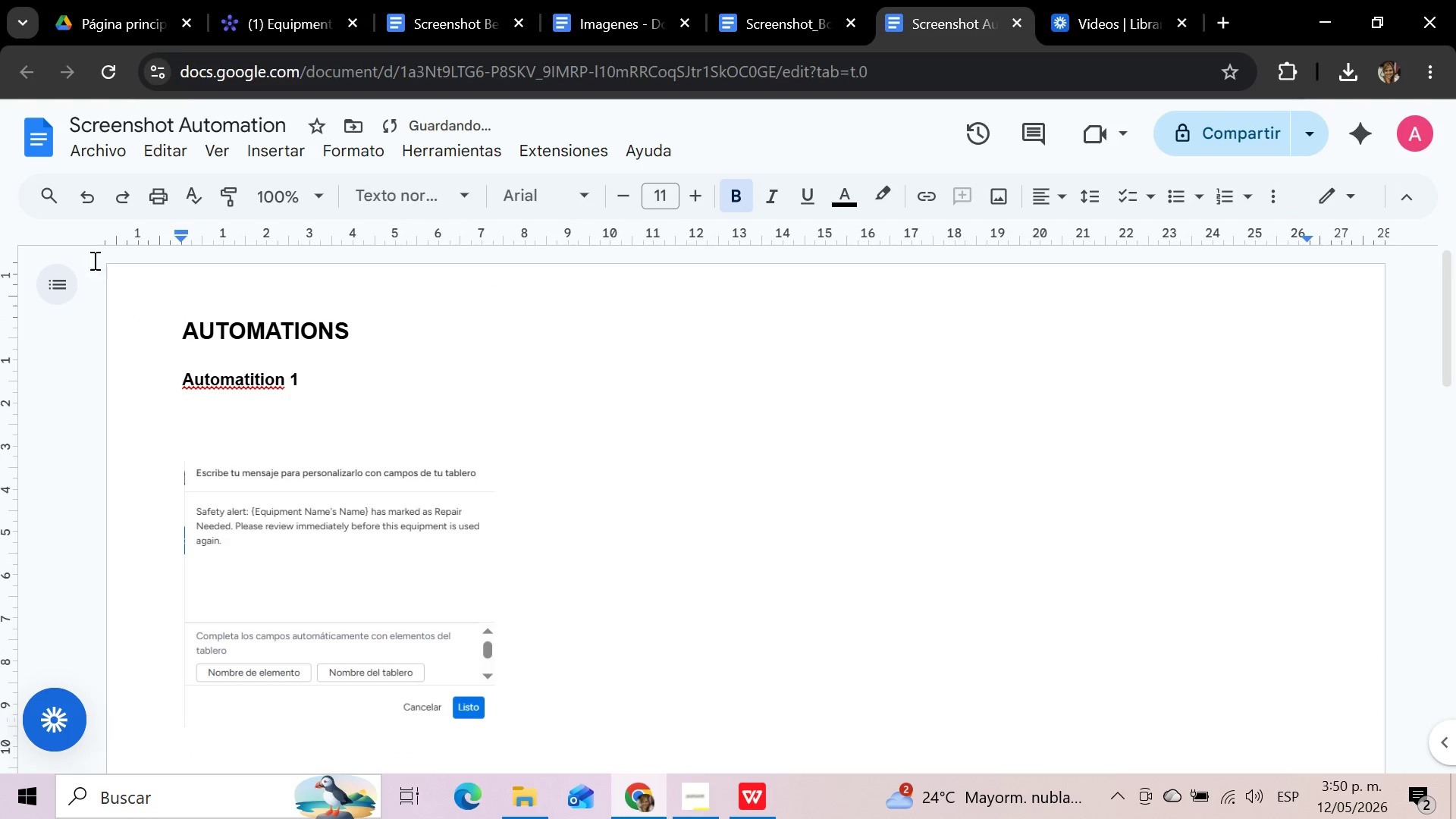 
left_click([84, 194])
 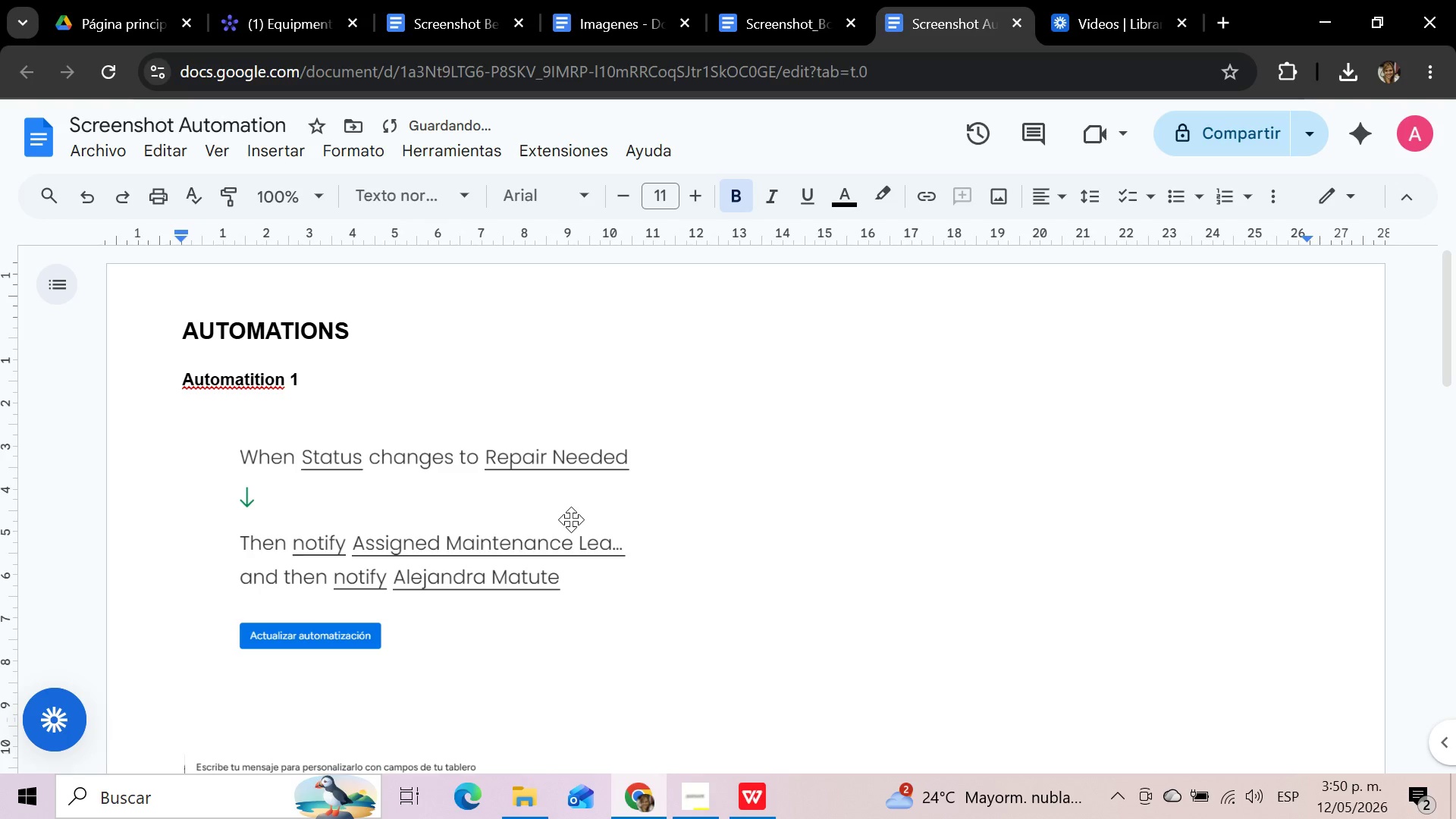 
key(Backspace)
 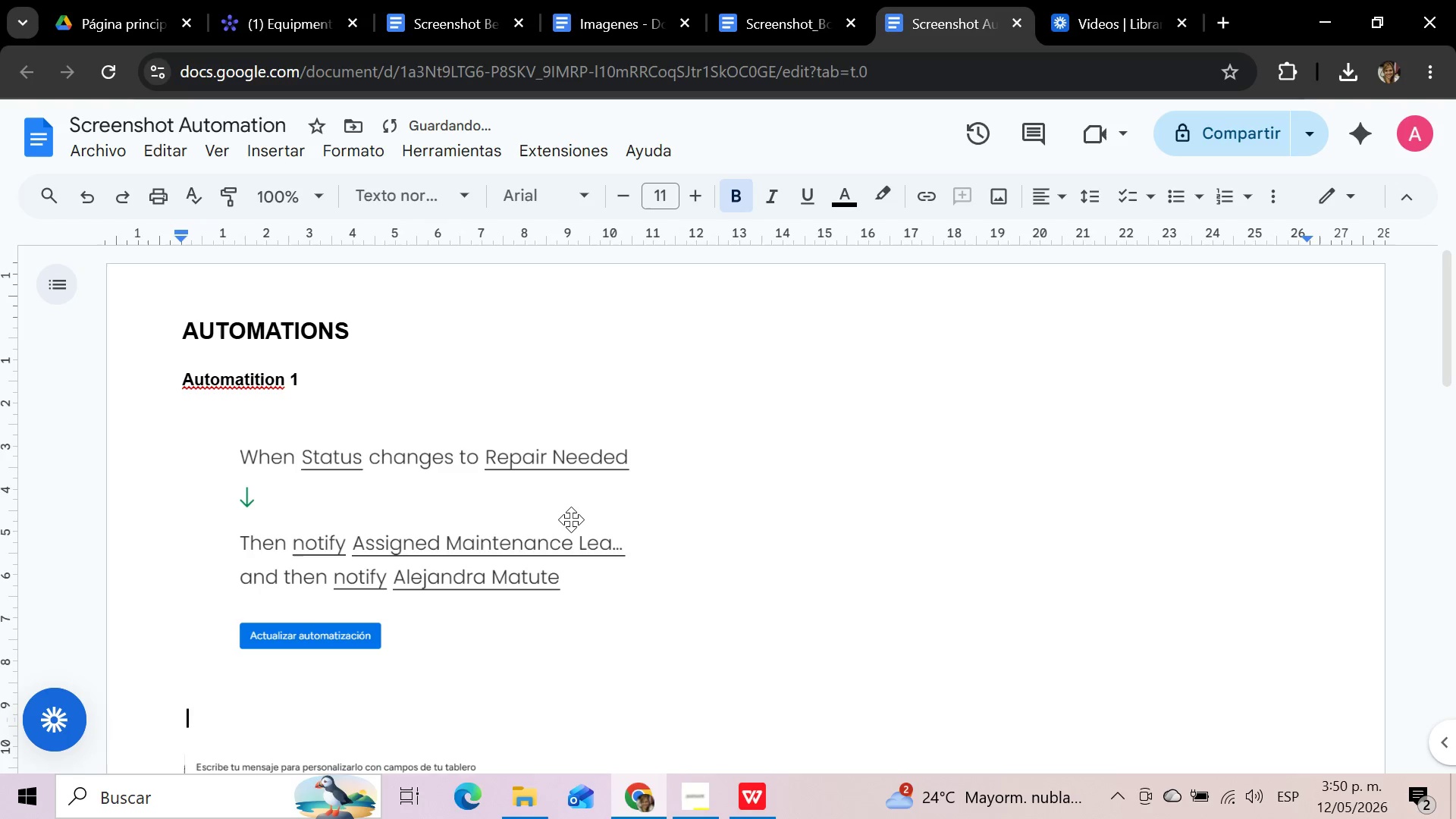 
key(Backspace)
 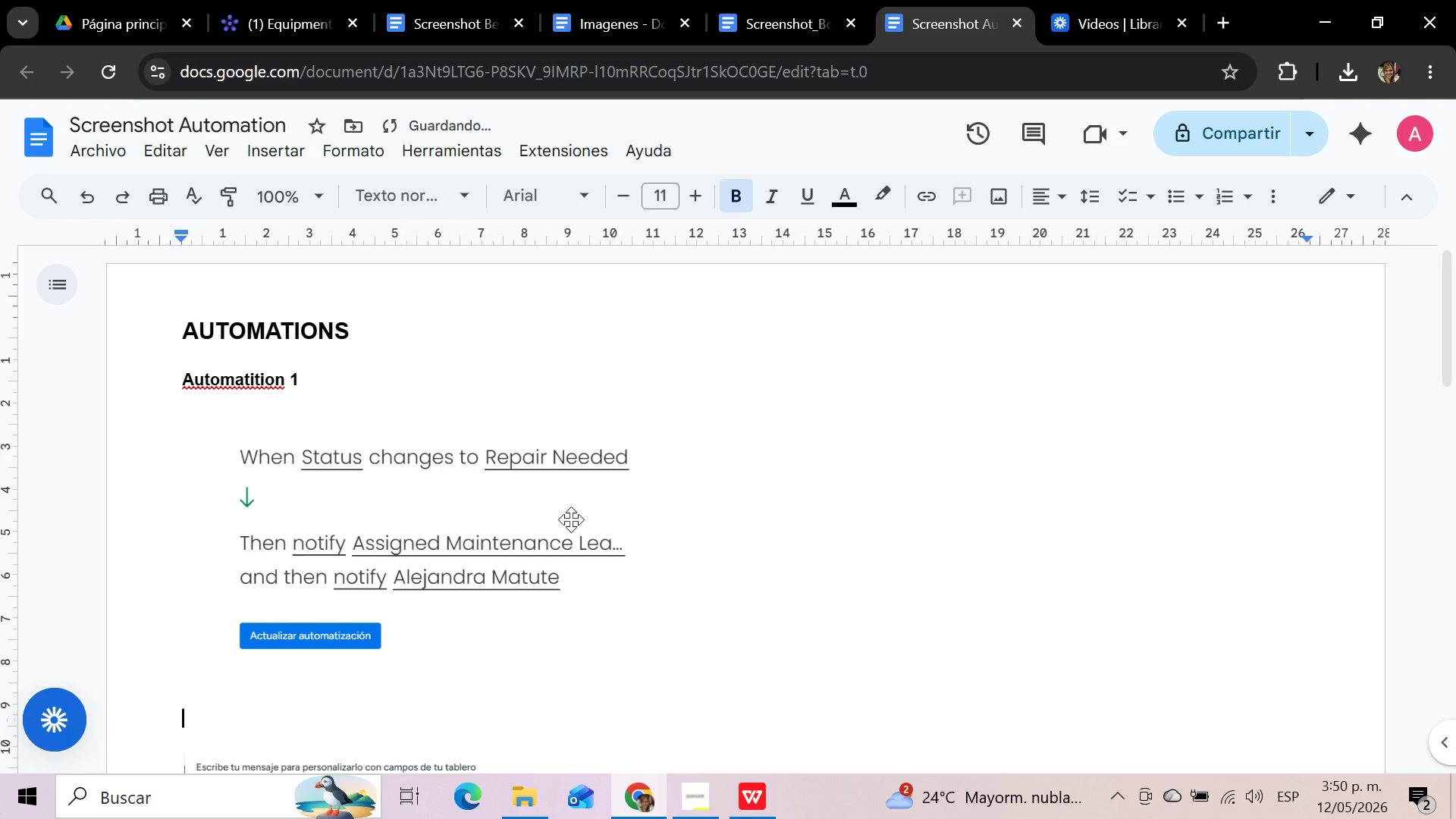 
key(Backspace)
 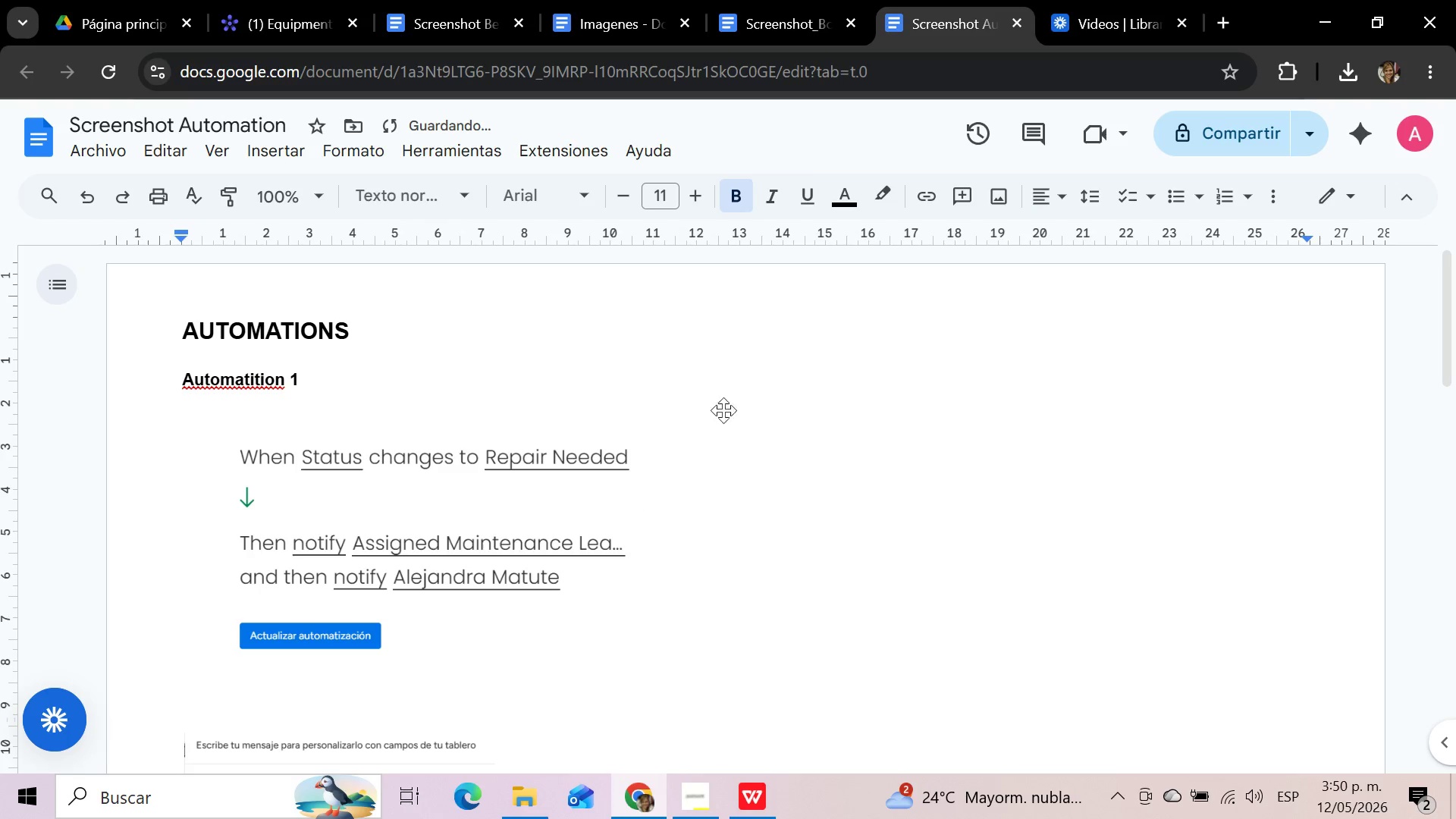 
scroll: coordinate [917, 364], scroll_direction: none, amount: 0.0
 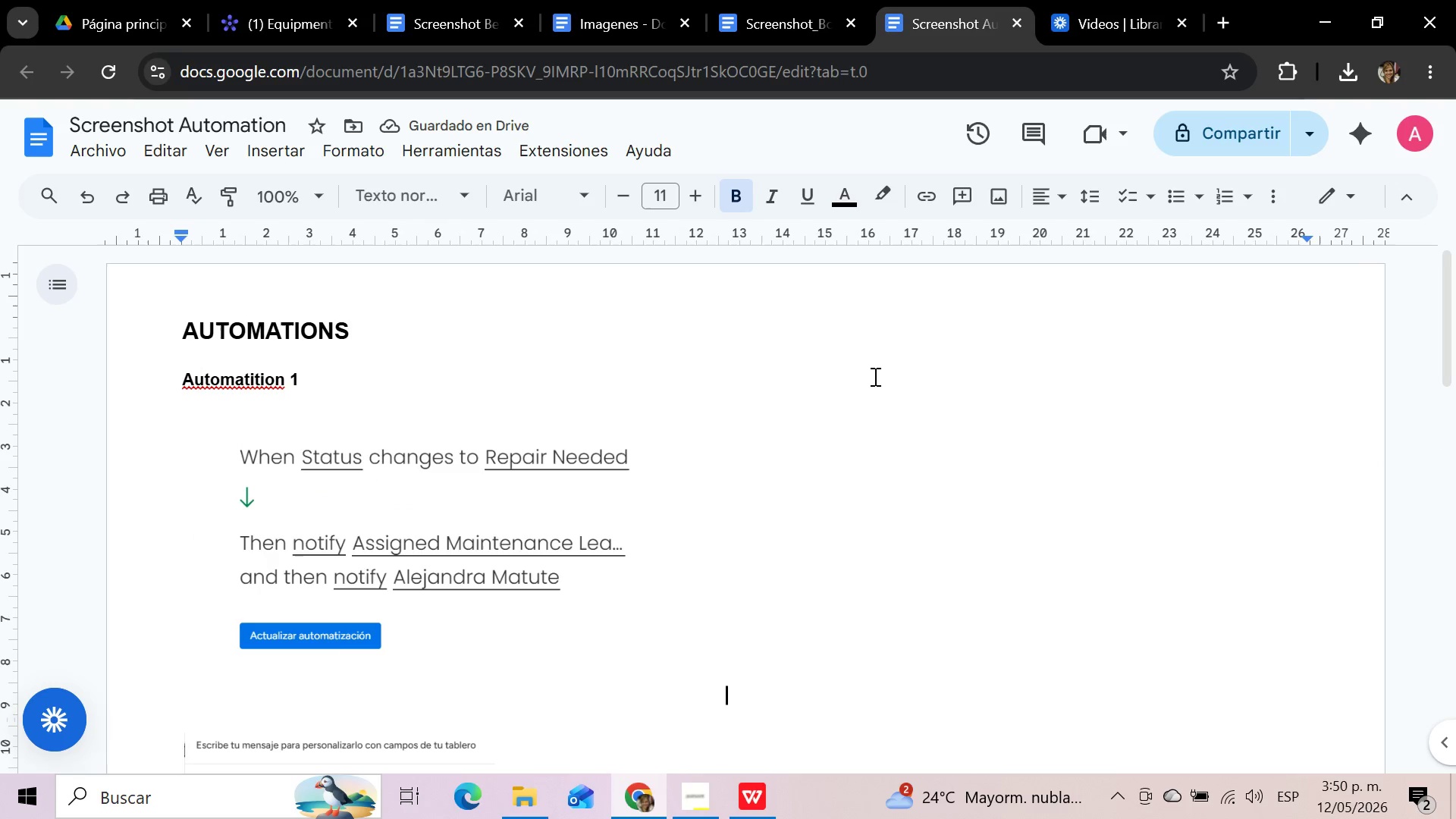 
left_click_drag(start_coordinate=[542, 462], to_coordinate=[537, 466])
 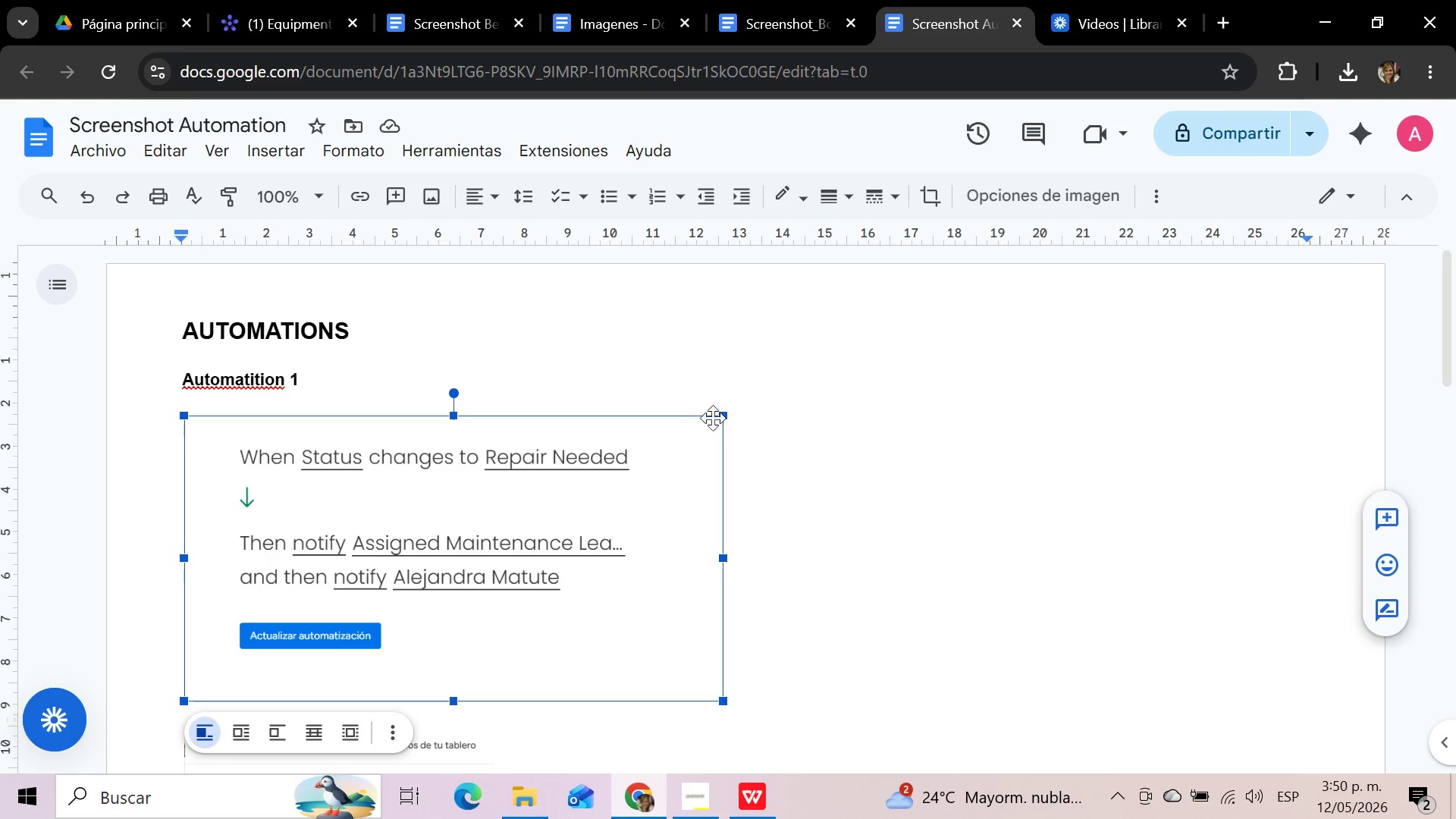 
left_click_drag(start_coordinate=[726, 418], to_coordinate=[682, 442])
 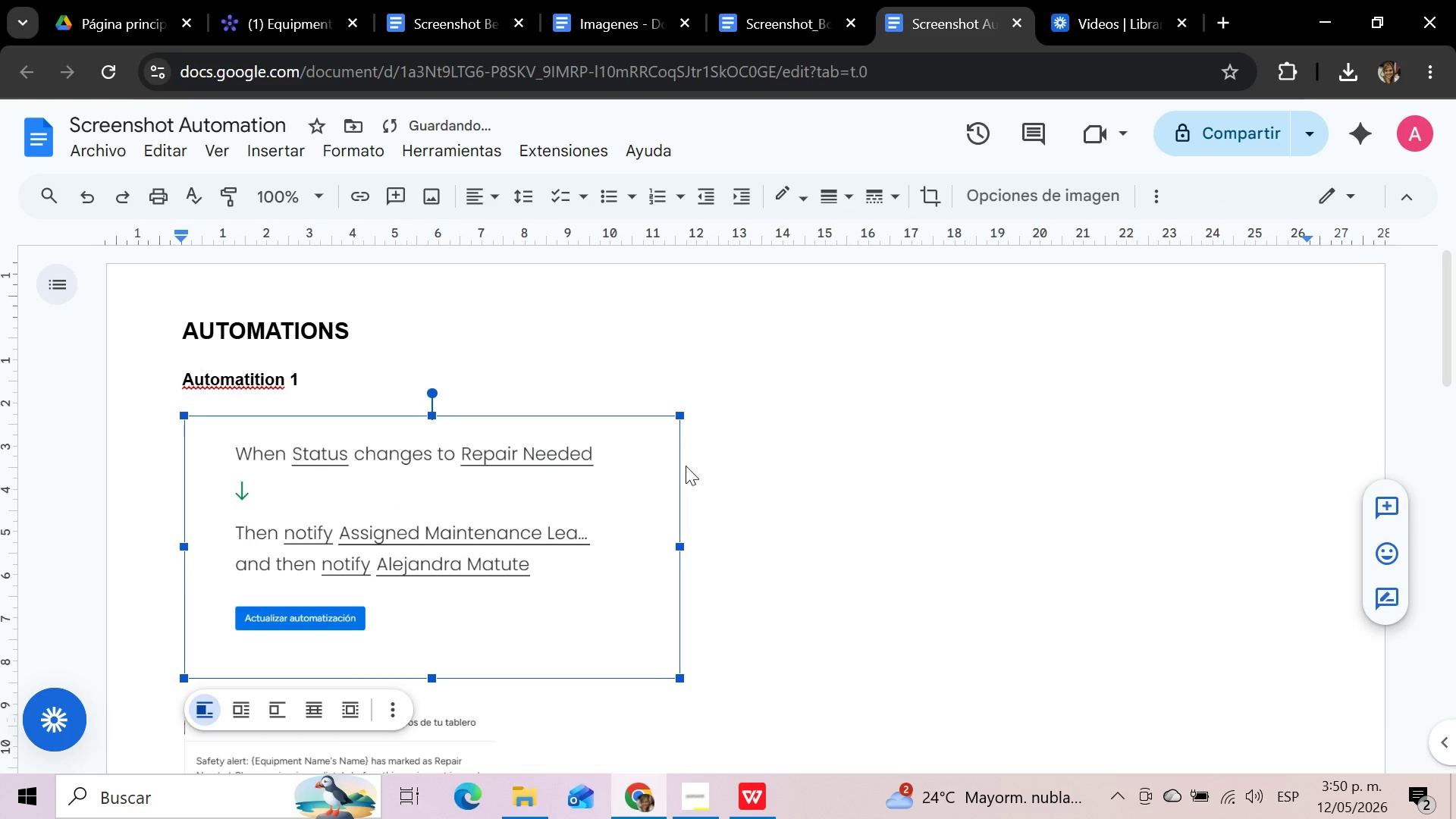 
scroll: coordinate [890, 535], scroll_direction: down, amount: 6.0
 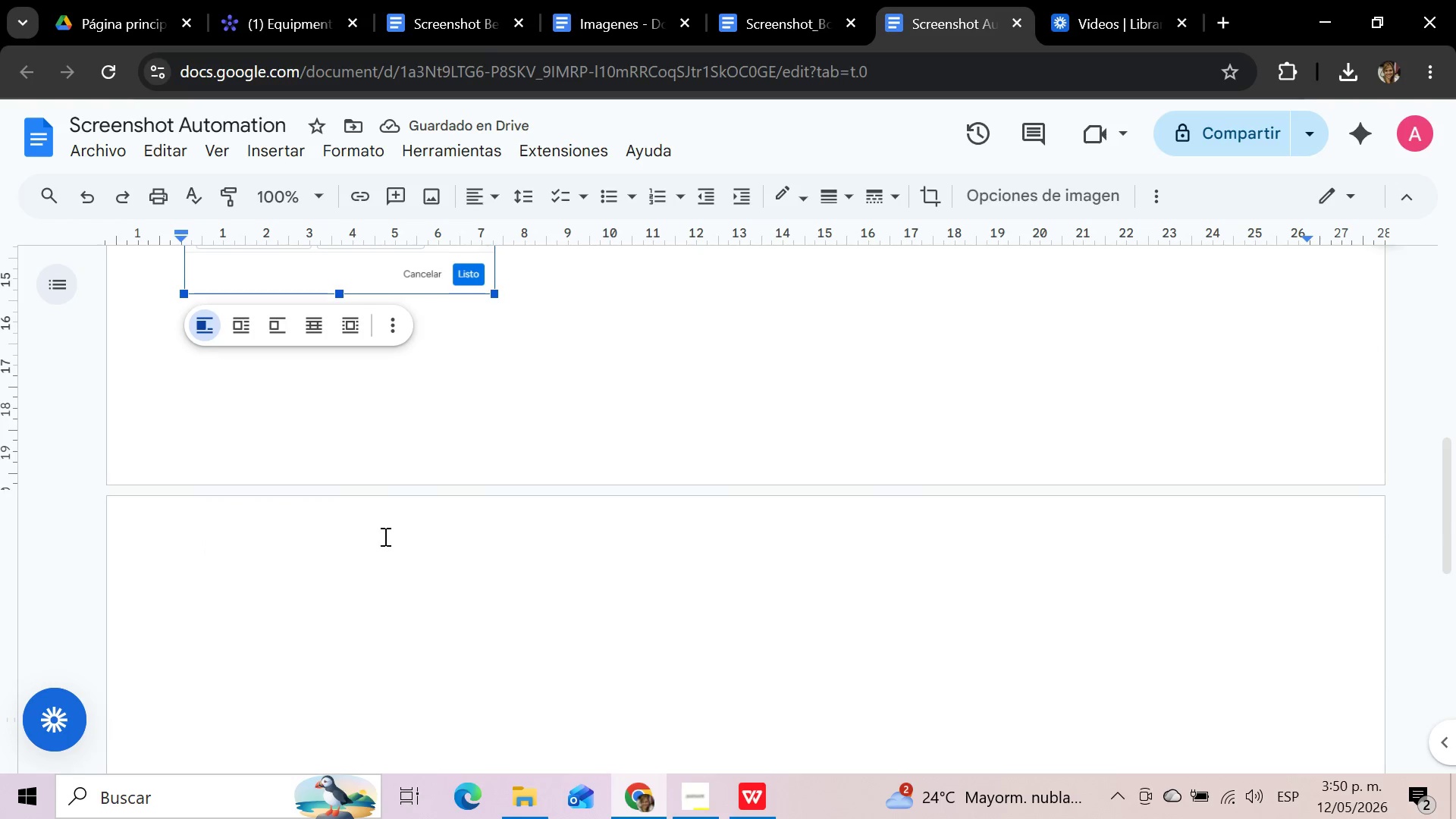 
left_click_drag(start_coordinate=[219, 529], to_coordinate=[908, 809])
 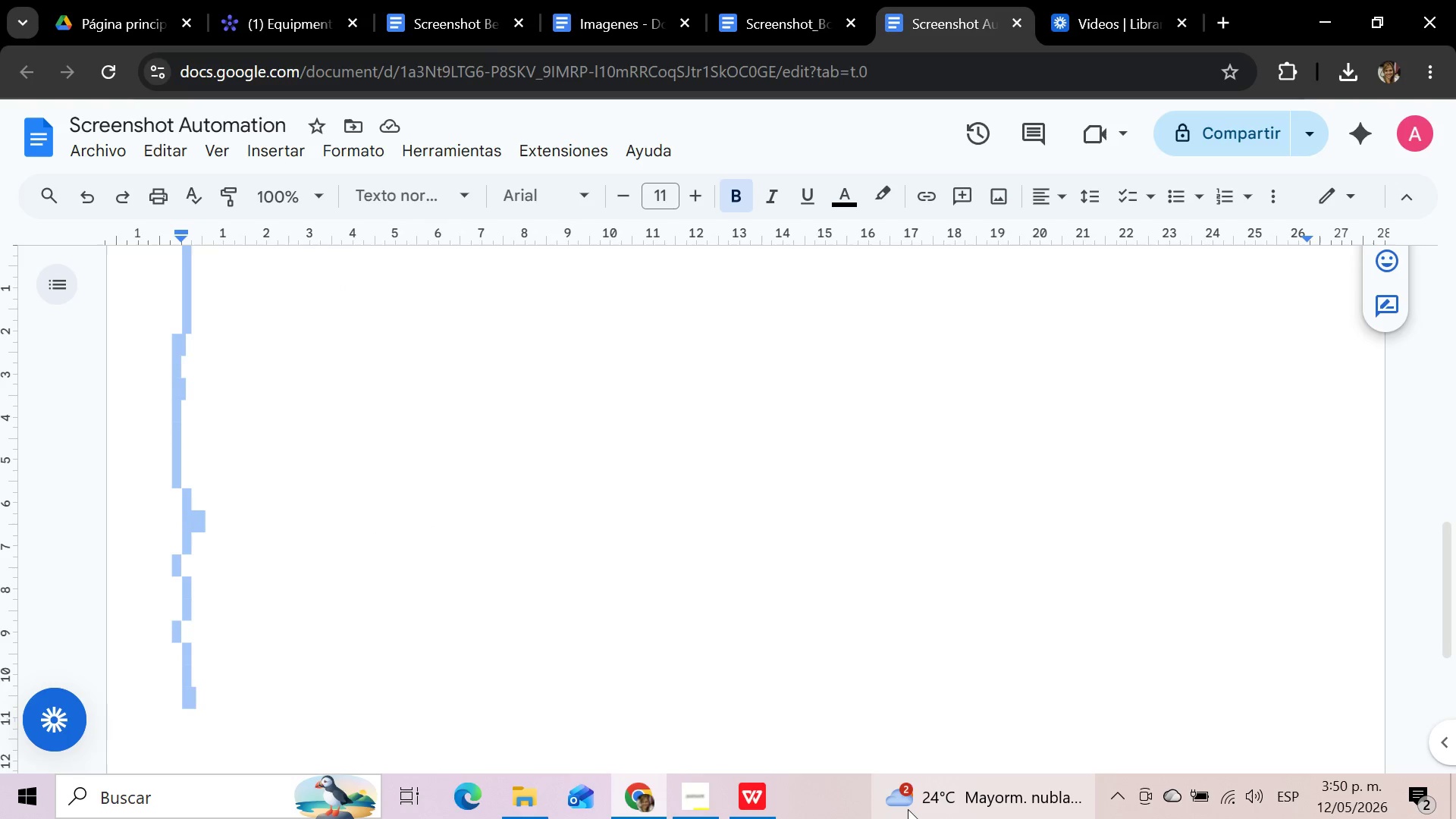 
key(Delete)
 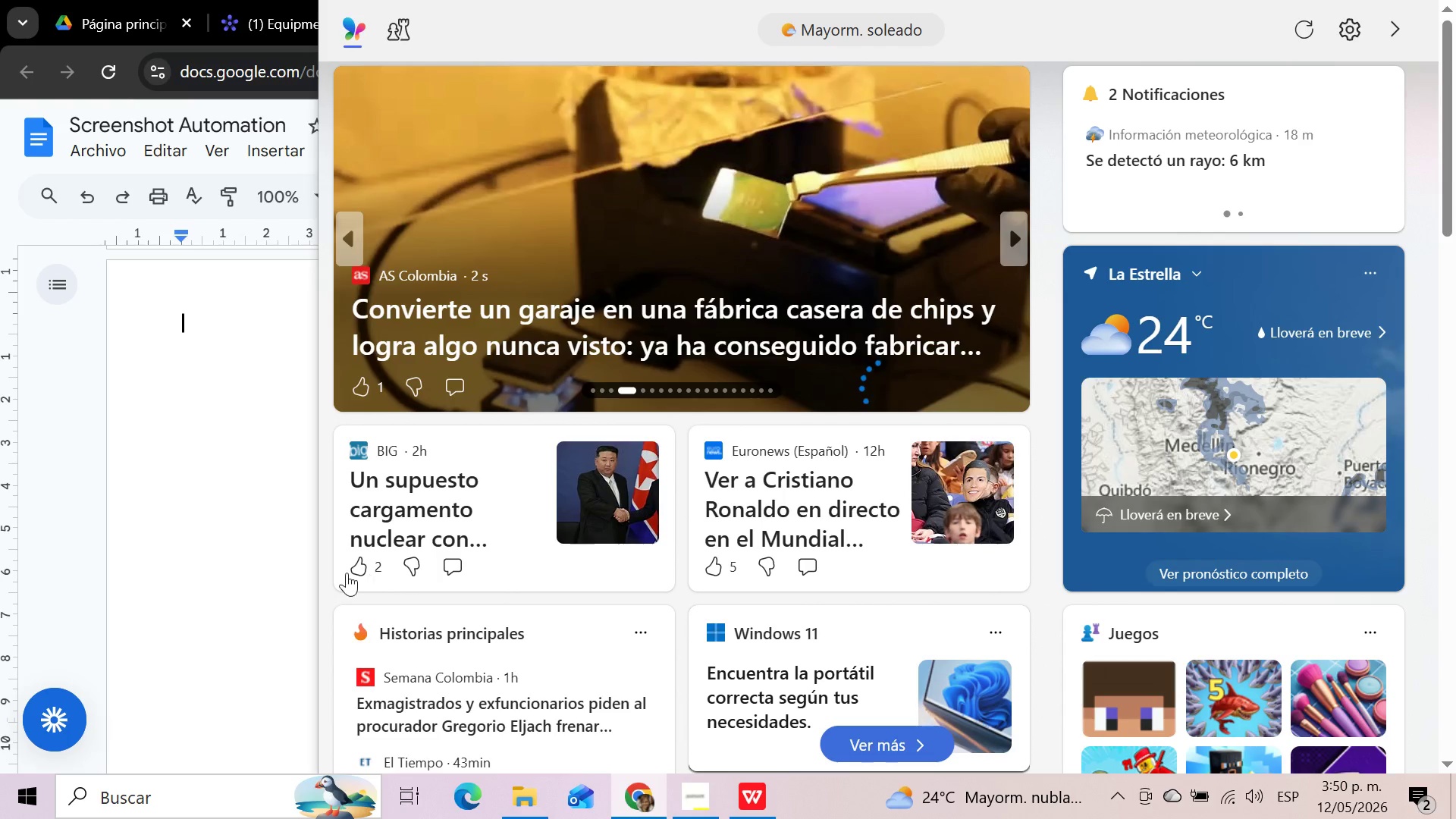 
left_click([236, 403])
 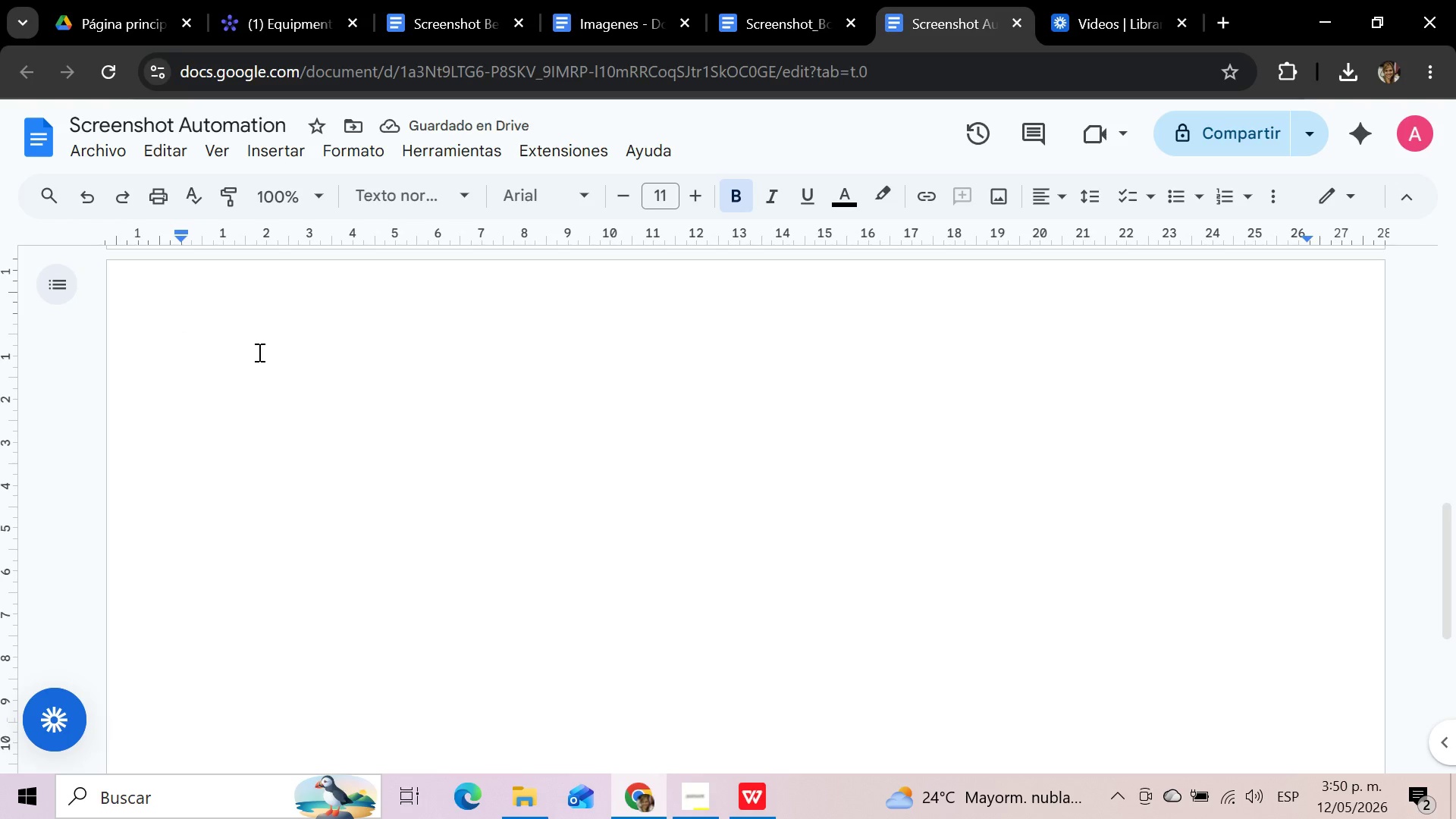 
left_click([255, 331])
 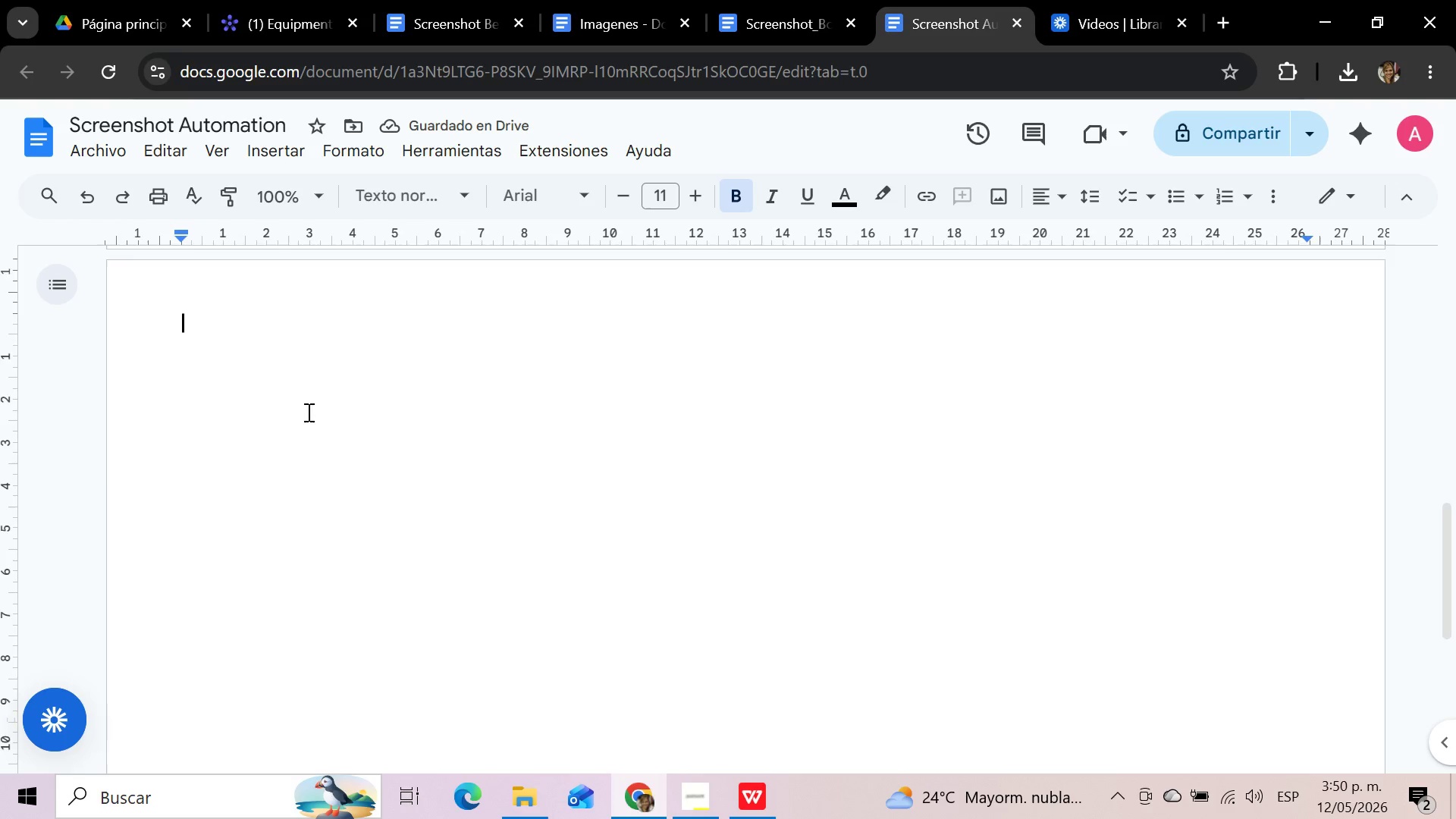 
scroll: coordinate [322, 447], scroll_direction: up, amount: 2.0
 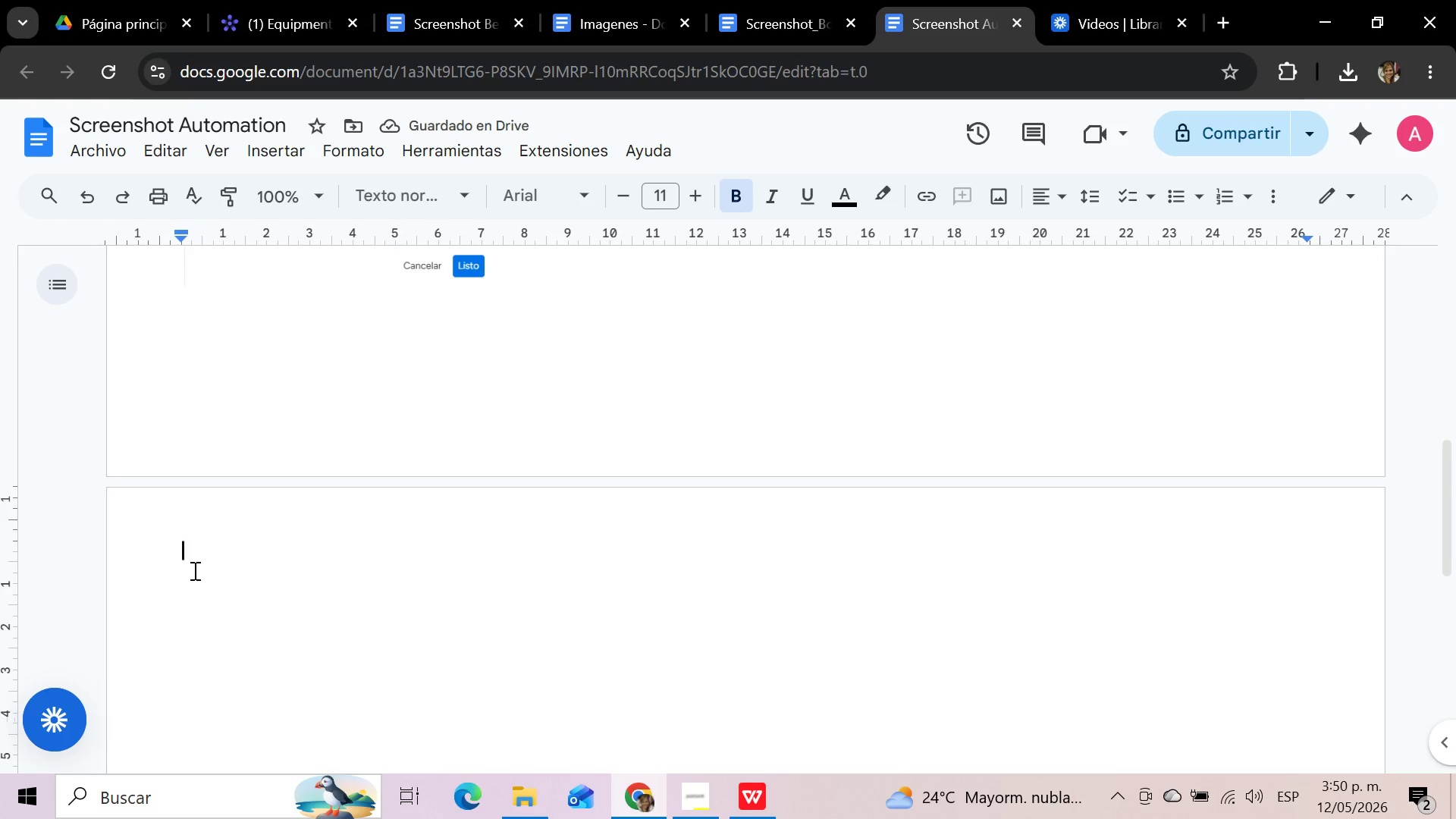 
left_click_drag(start_coordinate=[188, 544], to_coordinate=[620, 786])
 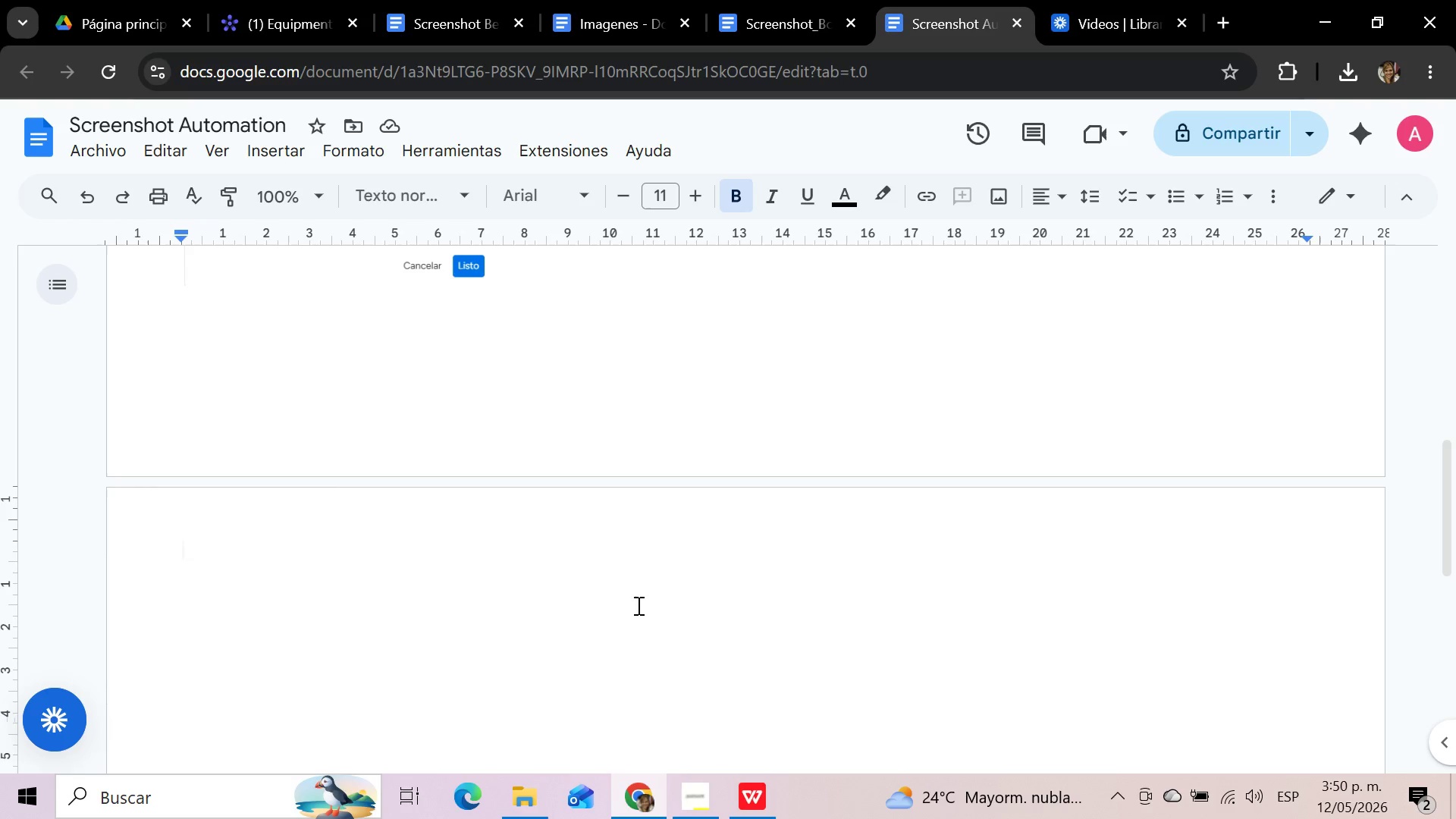 
key(Delete)
 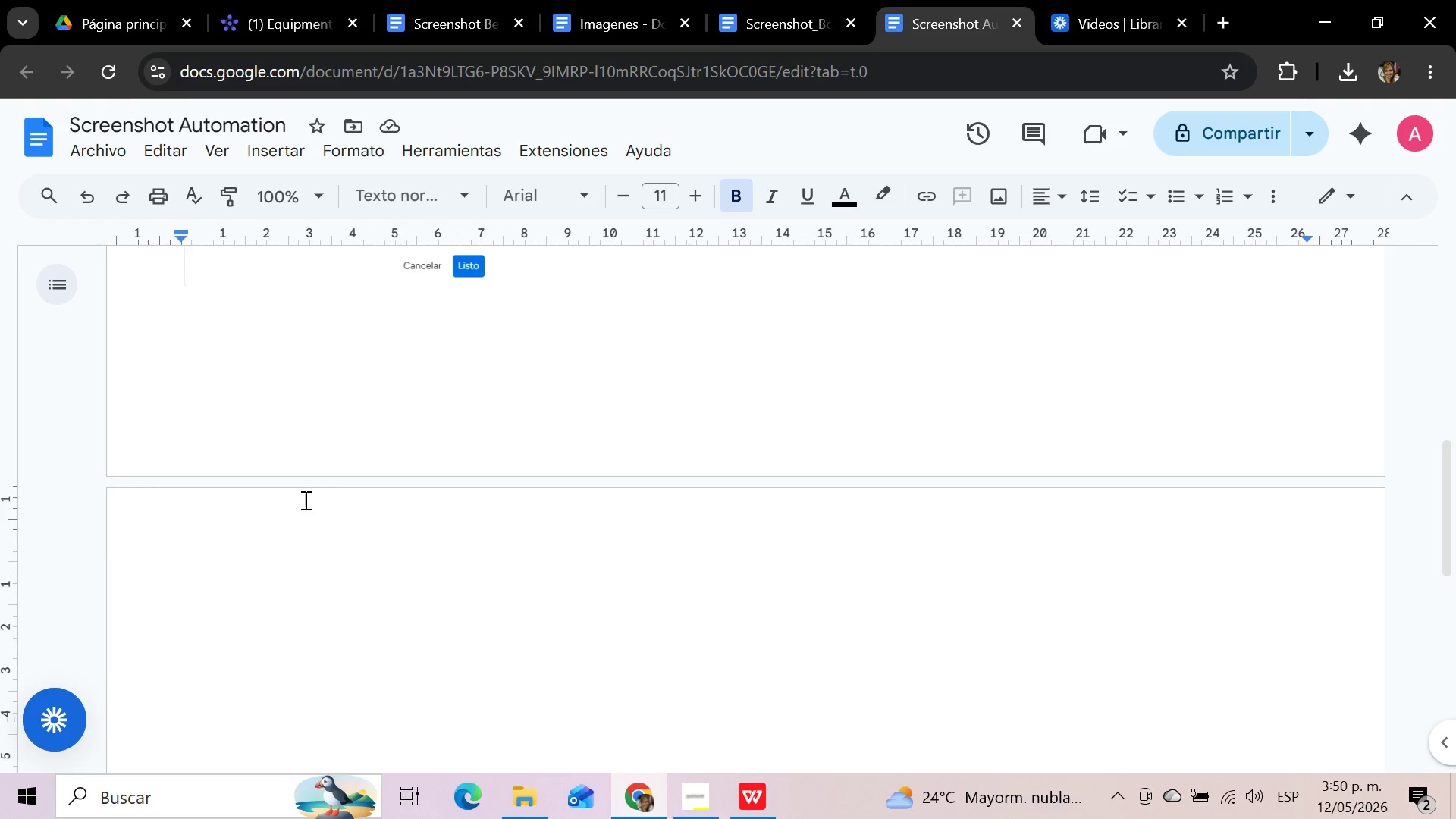 
scroll: coordinate [309, 525], scroll_direction: down, amount: 2.0
 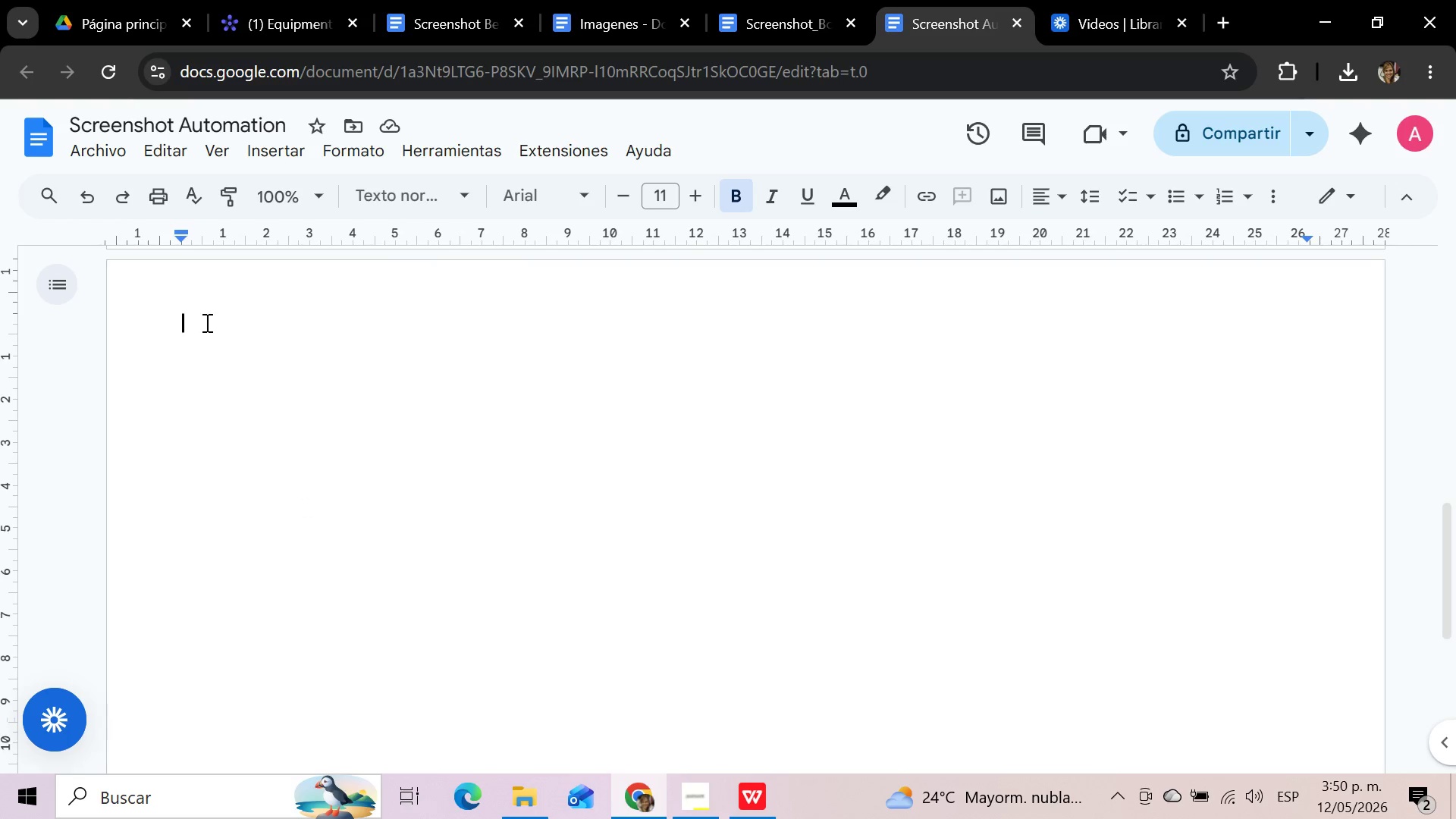 
left_click_drag(start_coordinate=[191, 318], to_coordinate=[548, 670])
 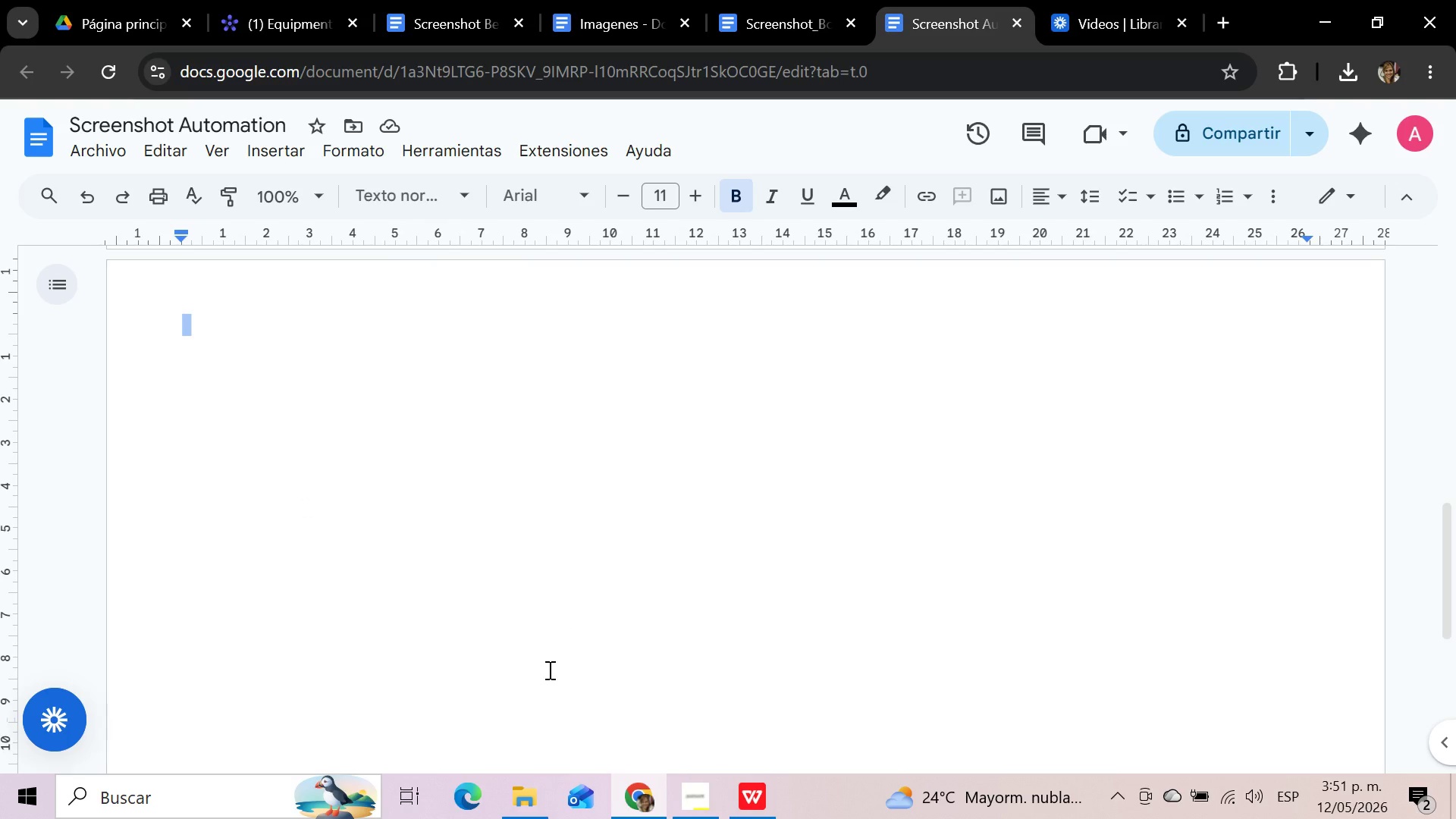 
hold_key(key=Delete, duration=0.31)
 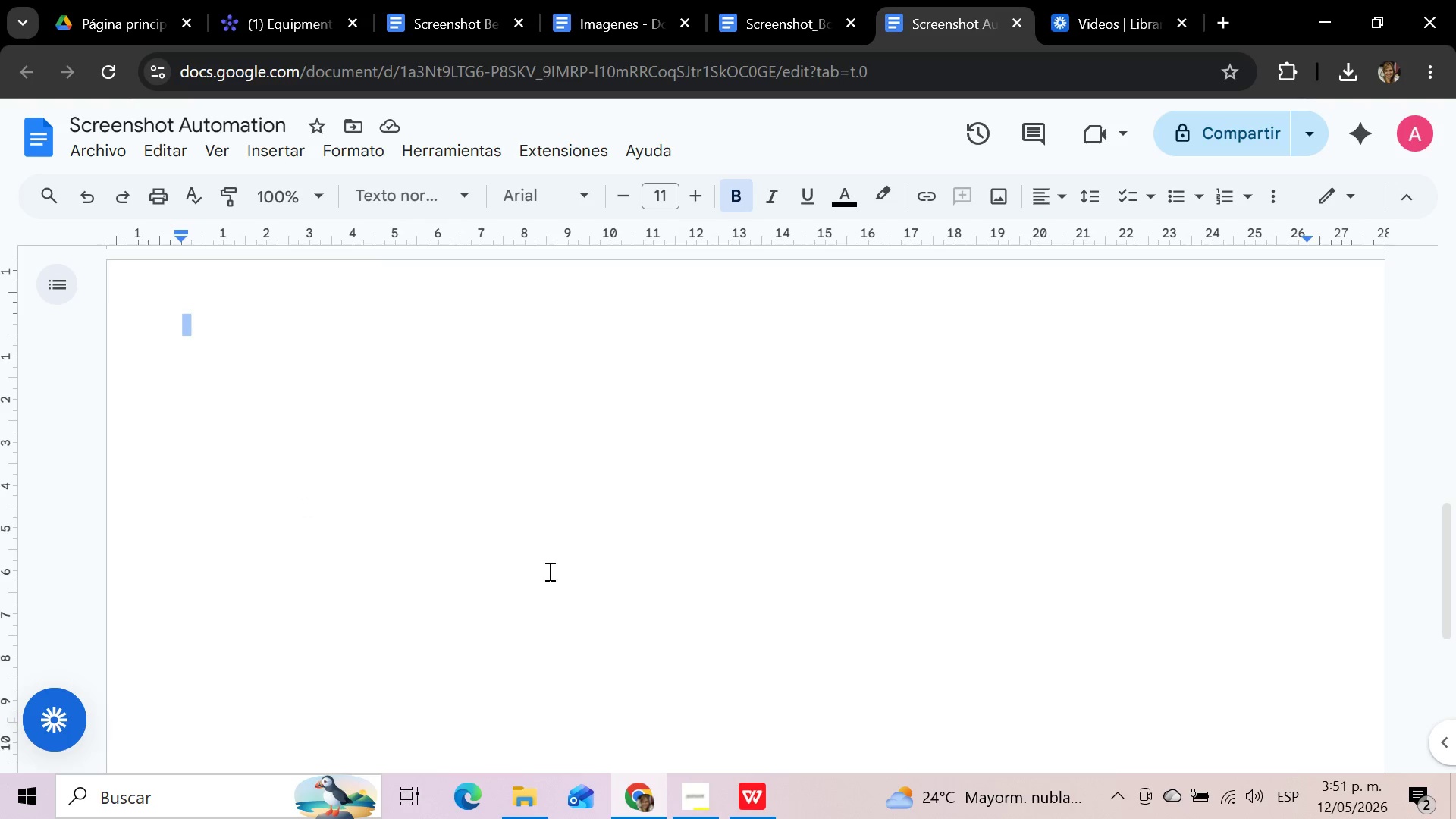 
scroll: coordinate [548, 572], scroll_direction: up, amount: 1.0
 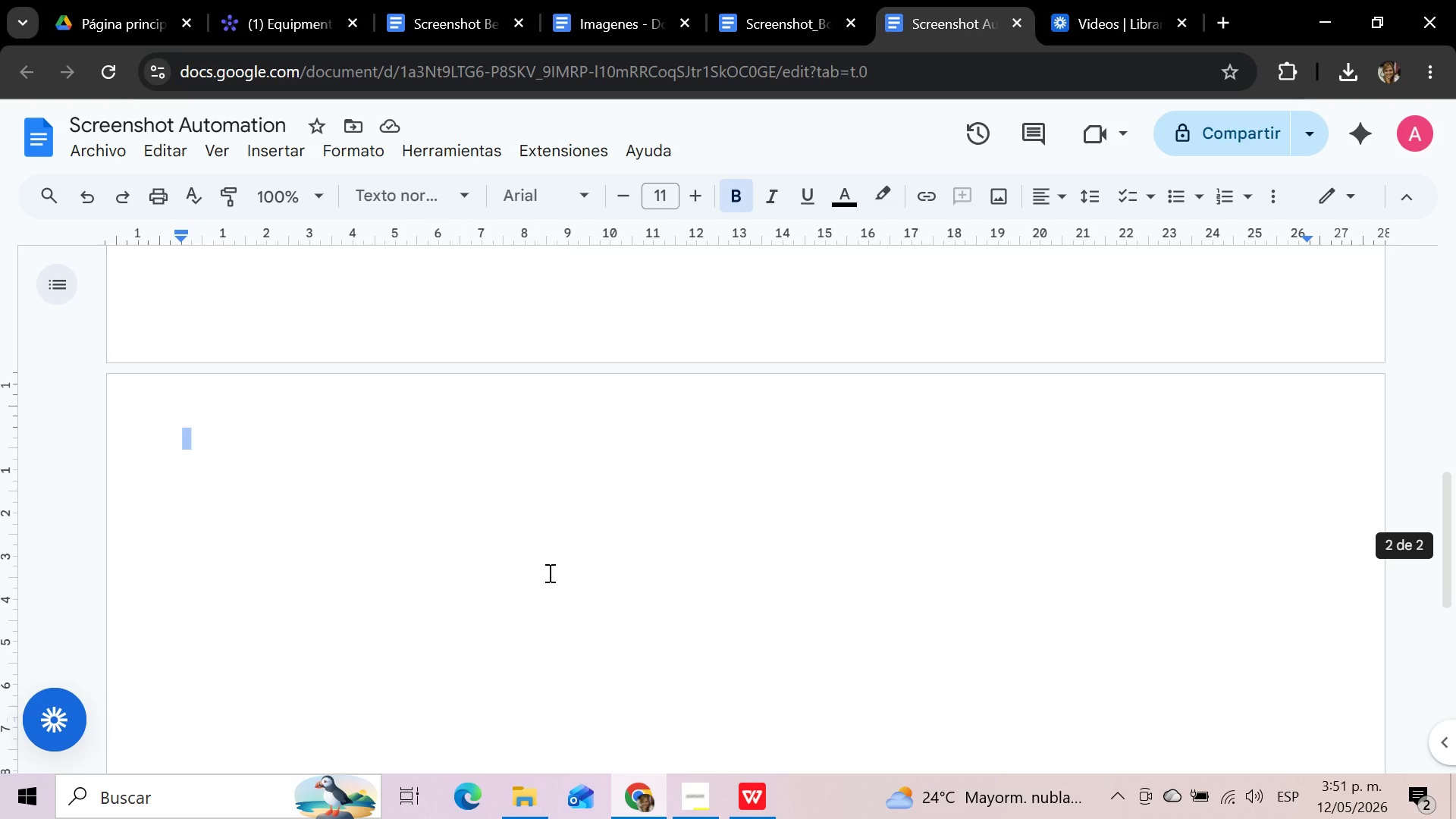 
key(Backspace)
 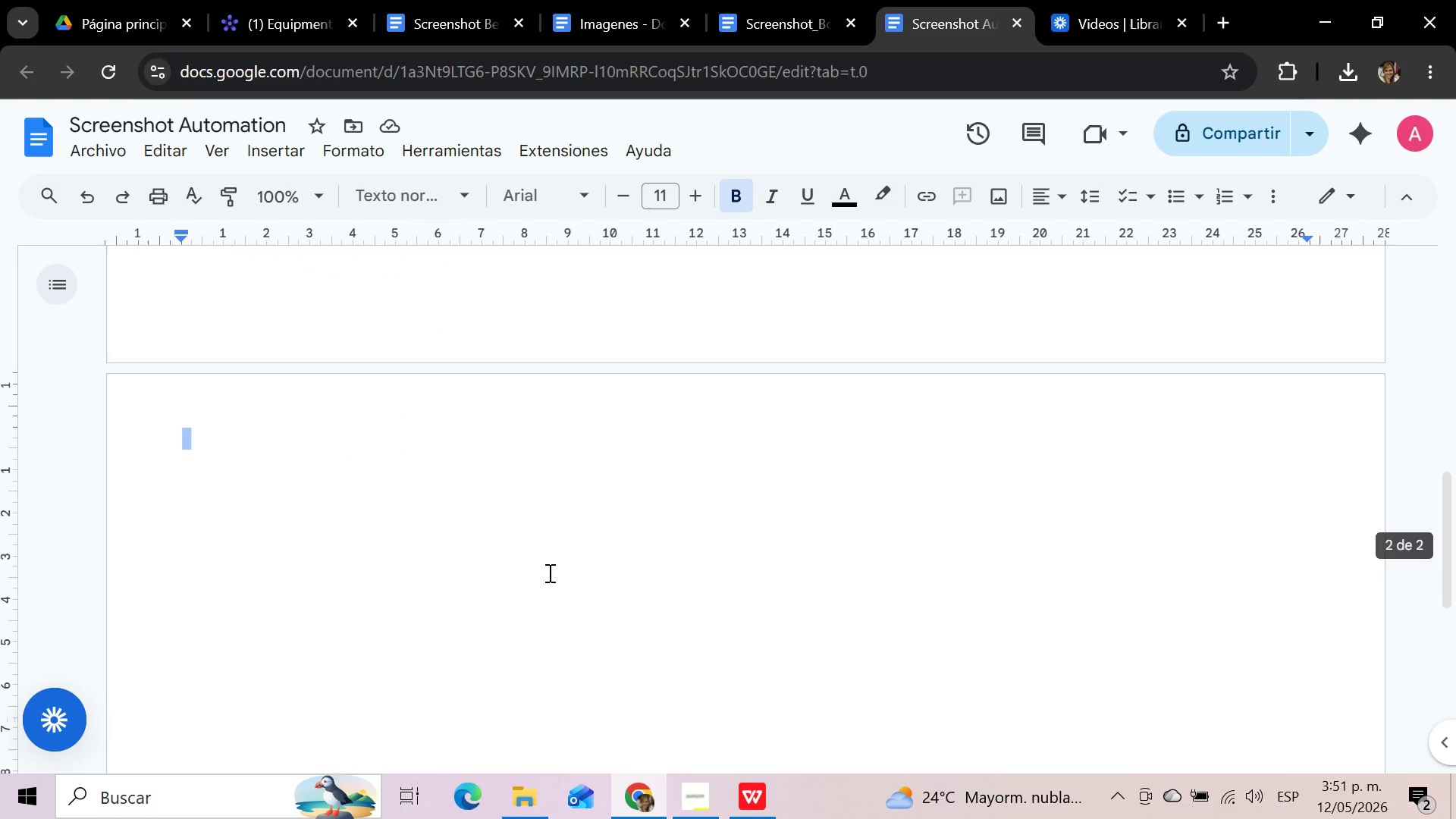 
key(Backspace)
 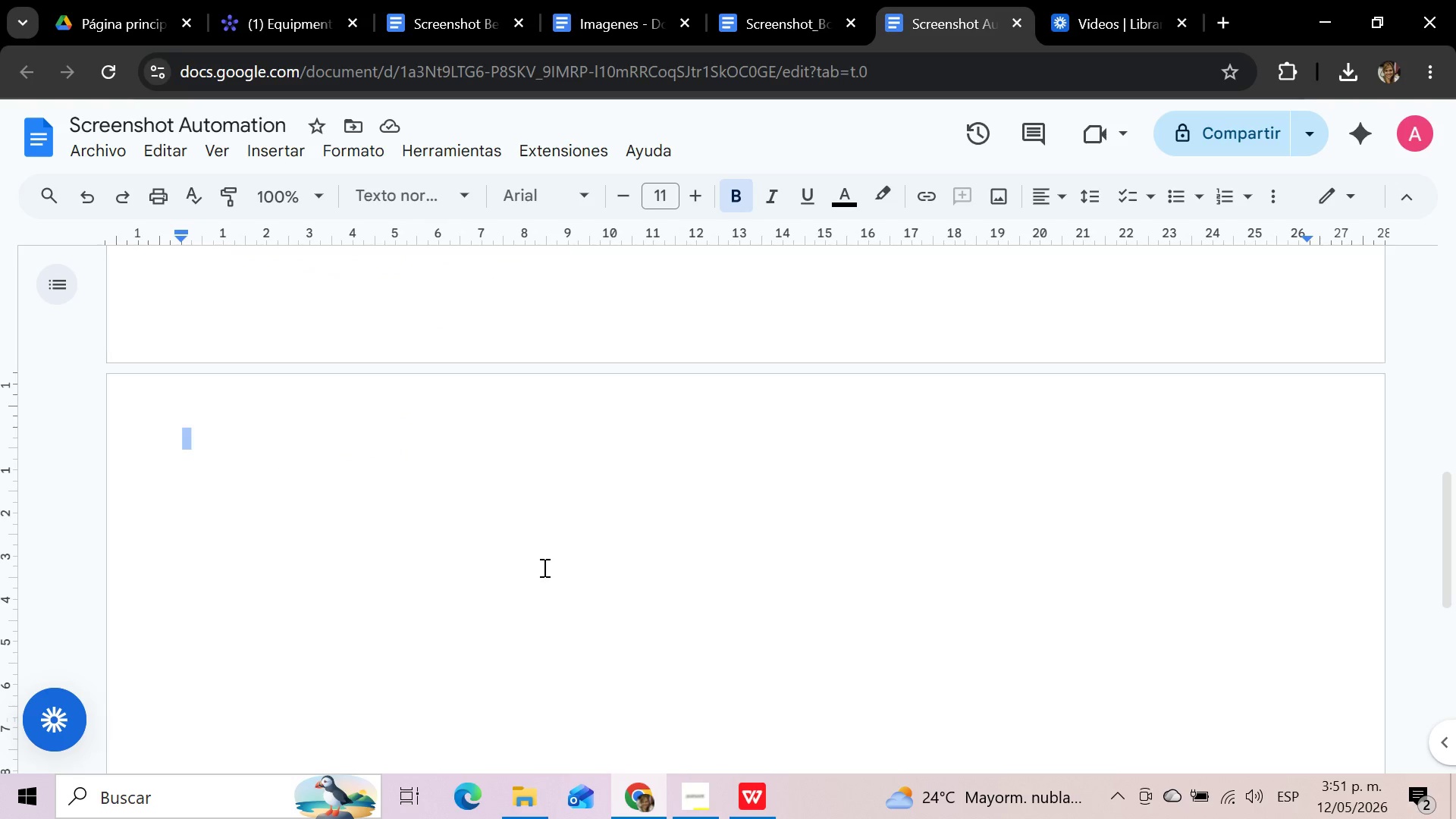 
left_click([522, 553])
 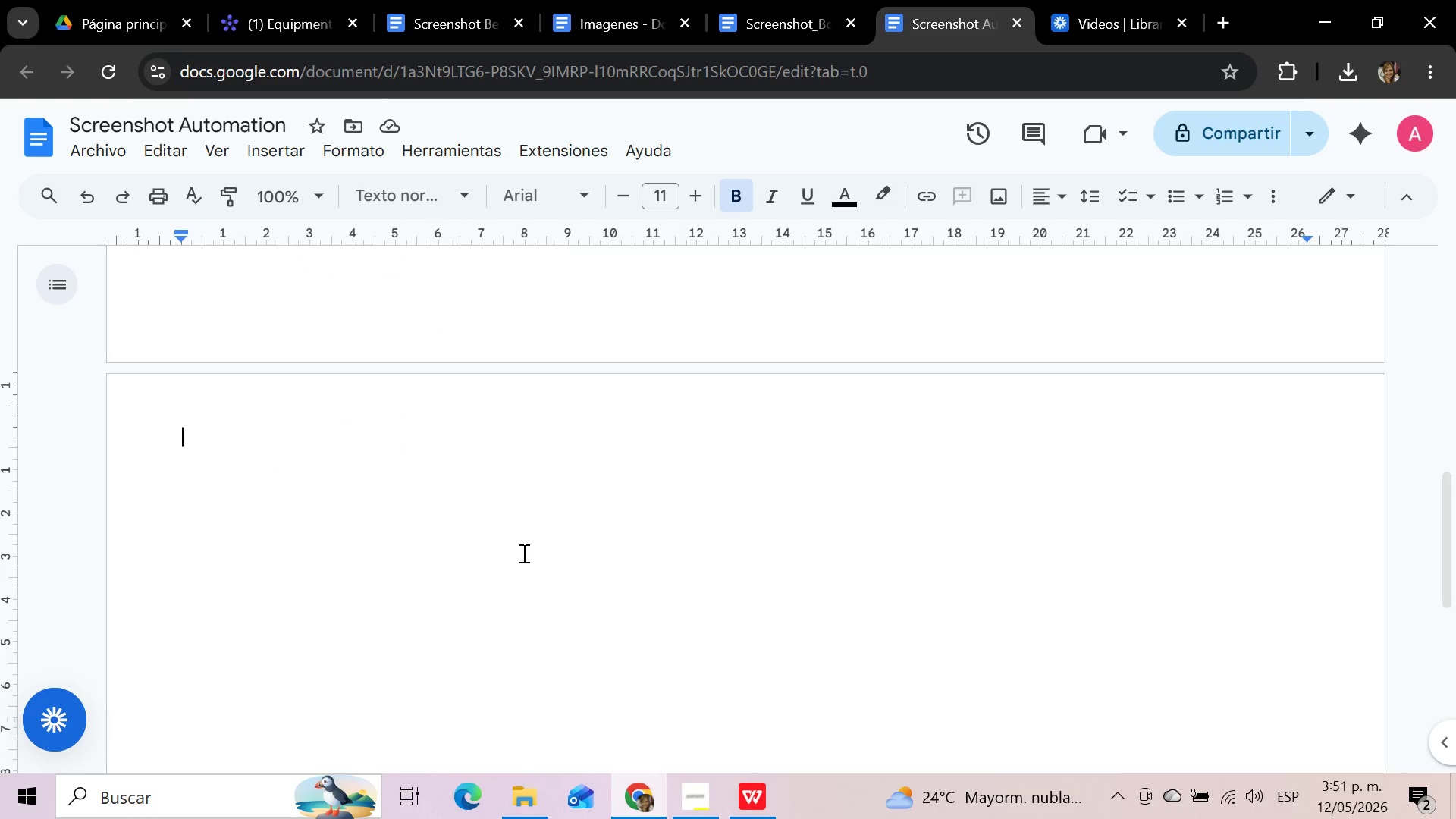 
key(Backspace)
 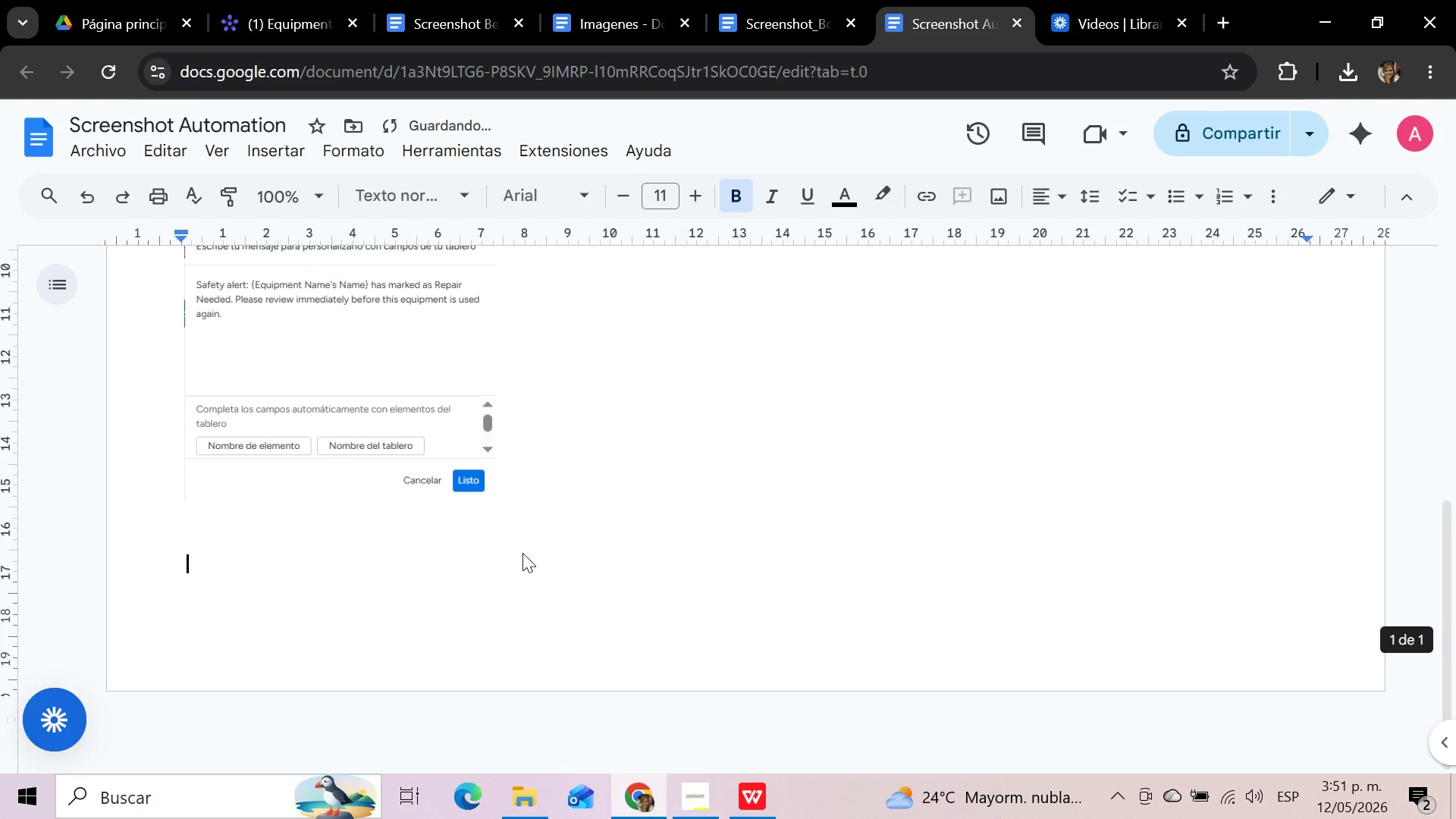 
scroll: coordinate [522, 553], scroll_direction: up, amount: 7.0
 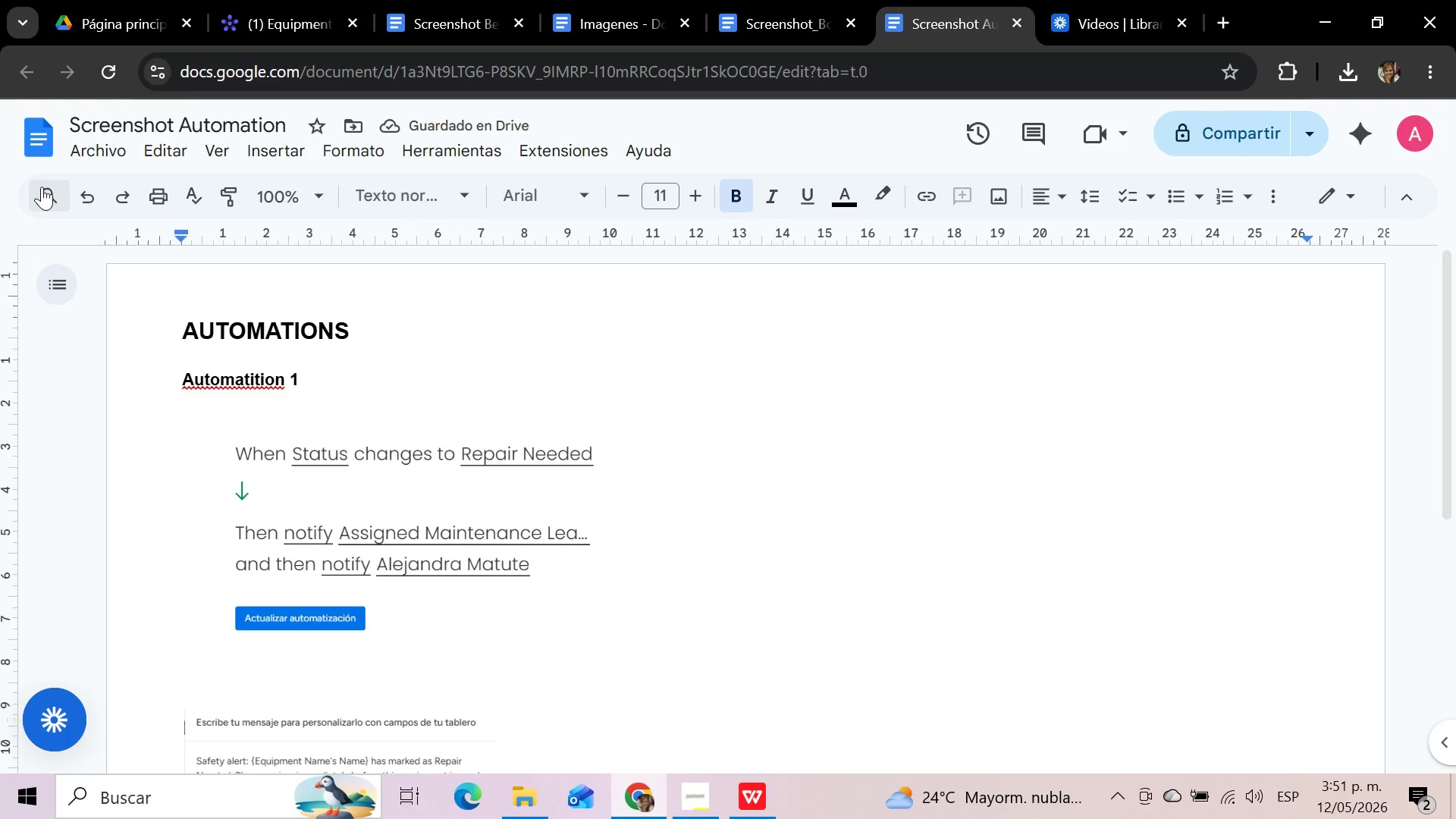 
left_click([94, 157])
 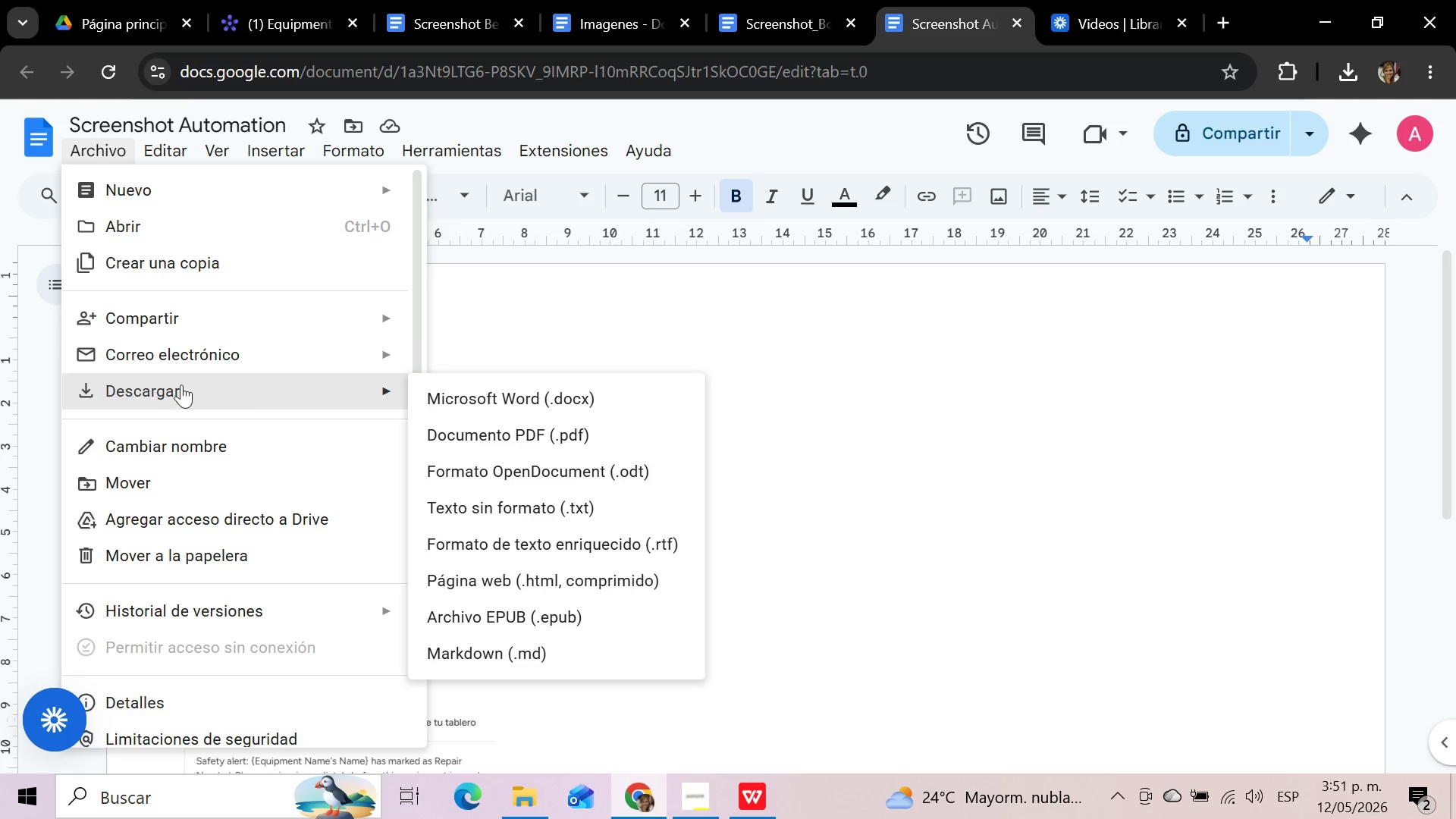 
left_click([532, 441])
 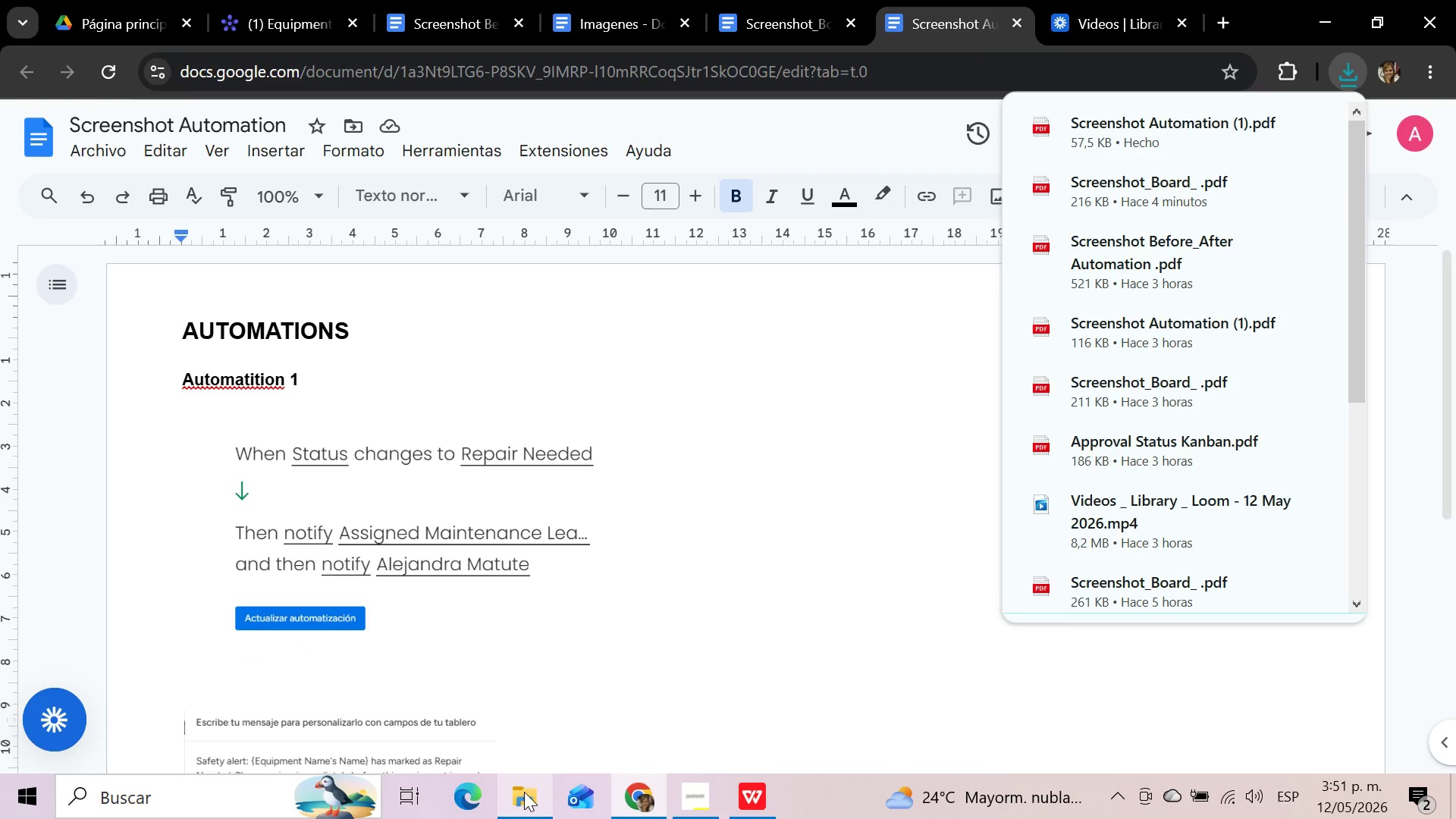 
left_click([522, 794])
 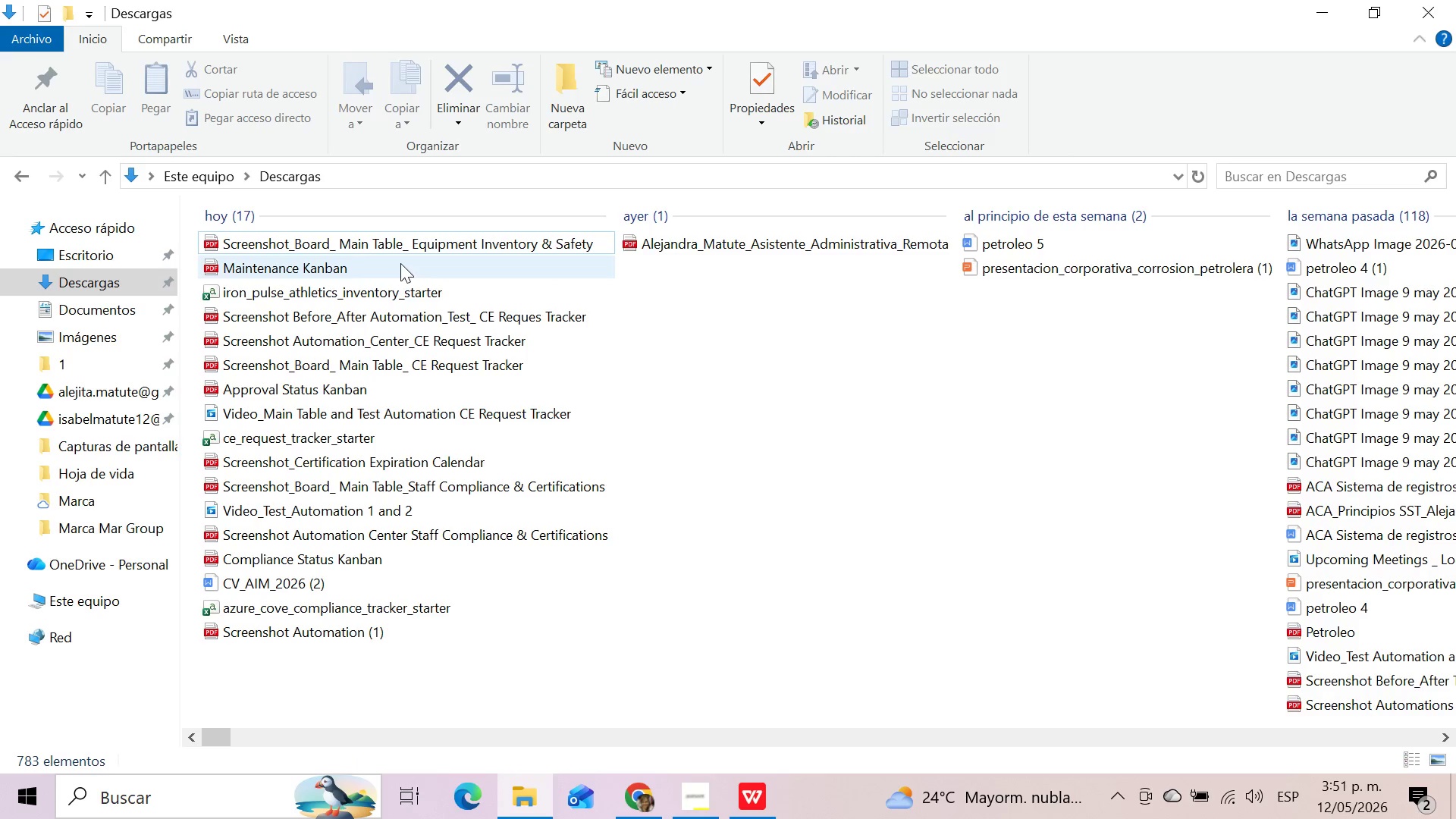 
left_click([105, 286])
 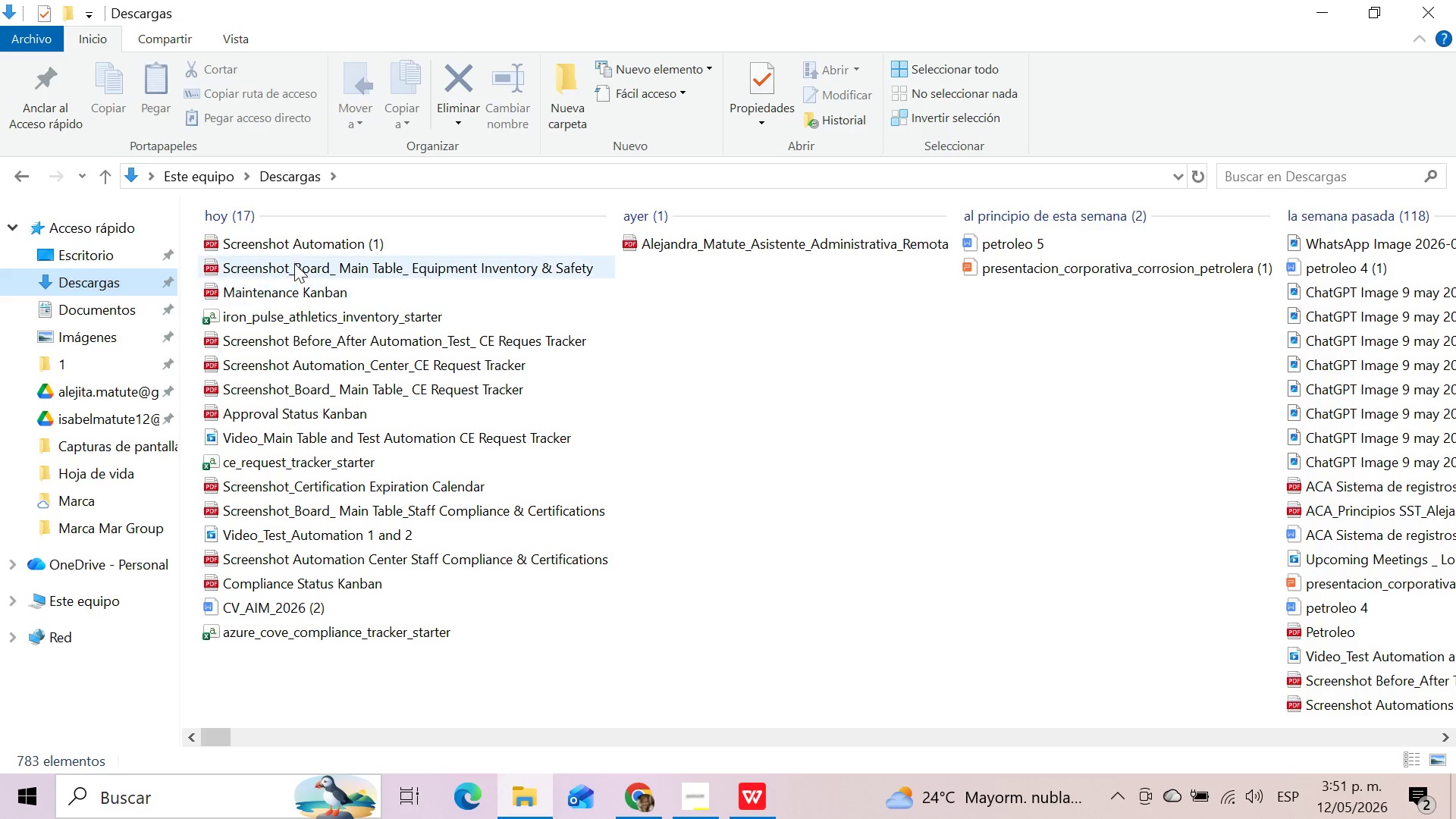 
left_click([303, 250])
 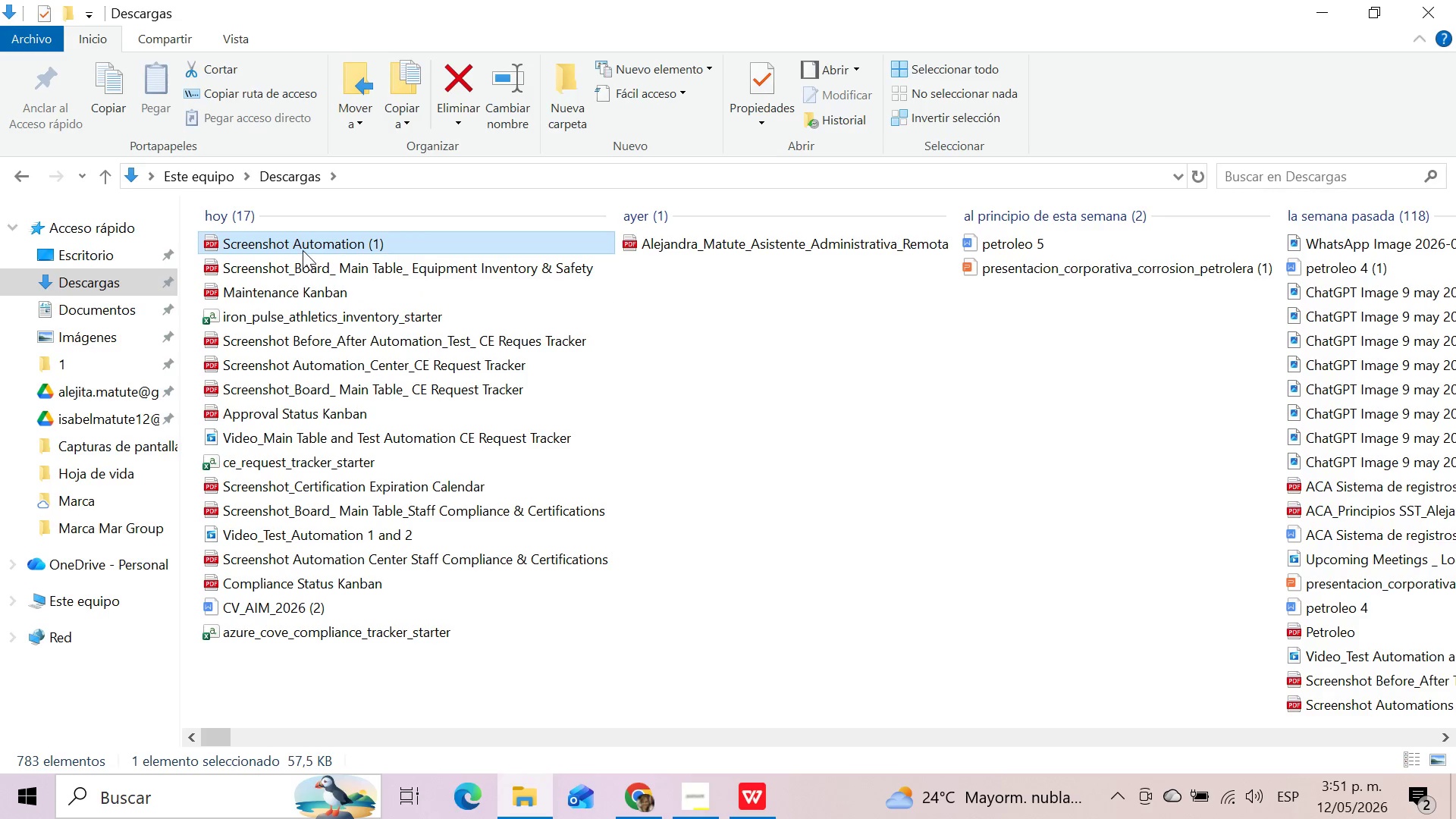 
key(F2)
 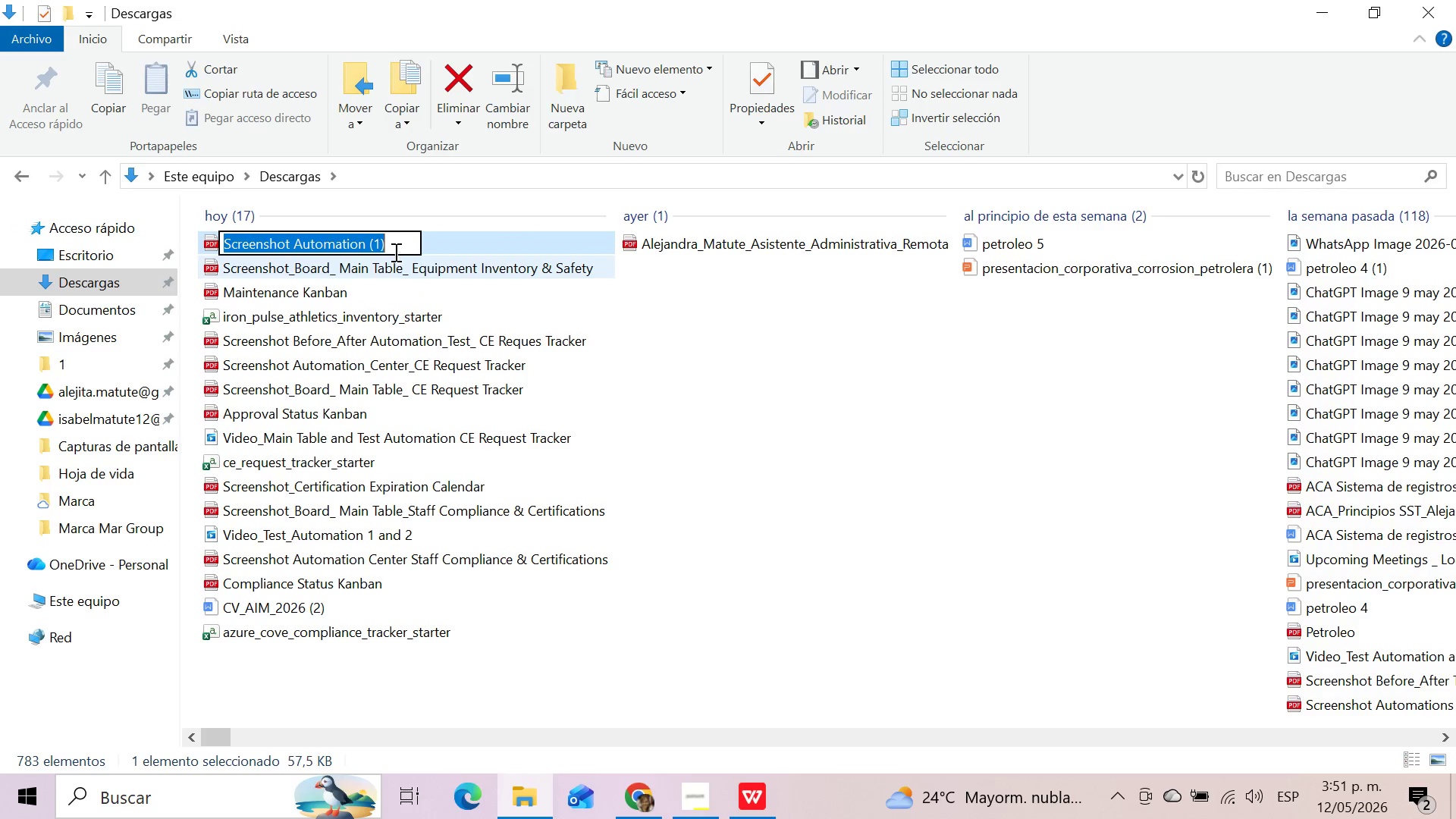 
left_click([397, 239])
 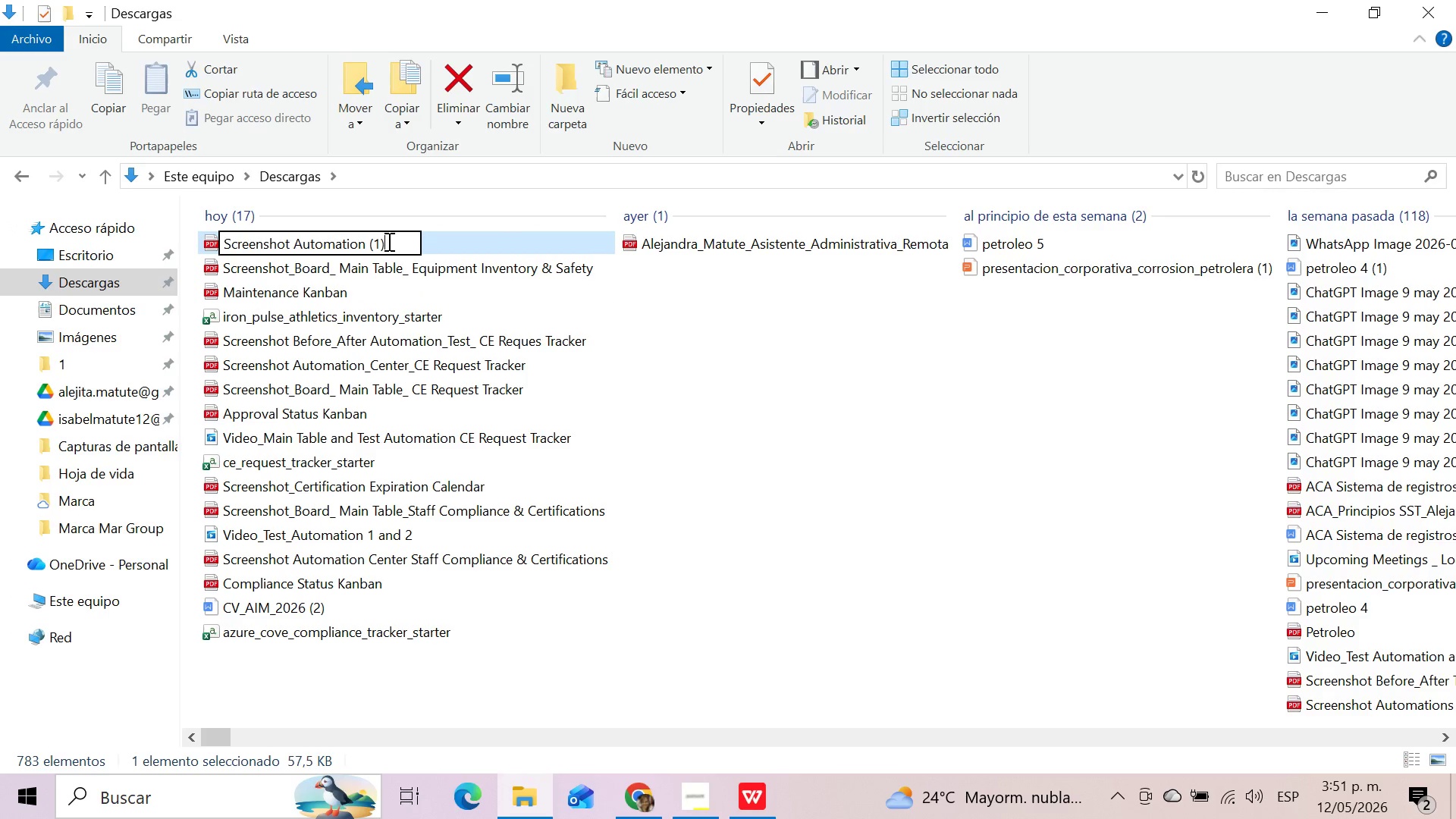 
key(Backspace)
key(Backspace)
key(Backspace)
type(Center Equi)
key(Backspace)
type(ipment Inventory ^ Safety)
 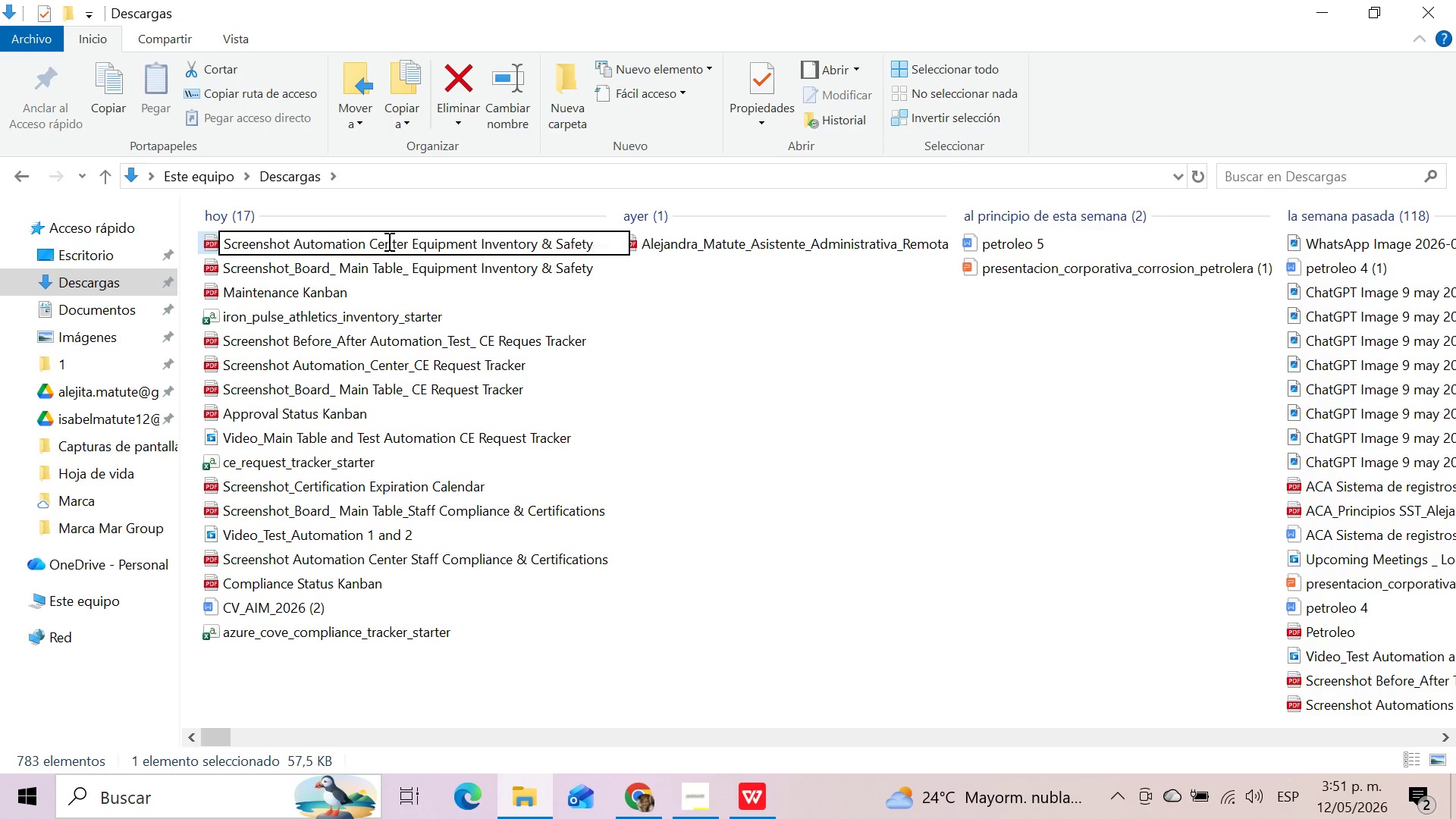 
left_click([647, 802])
 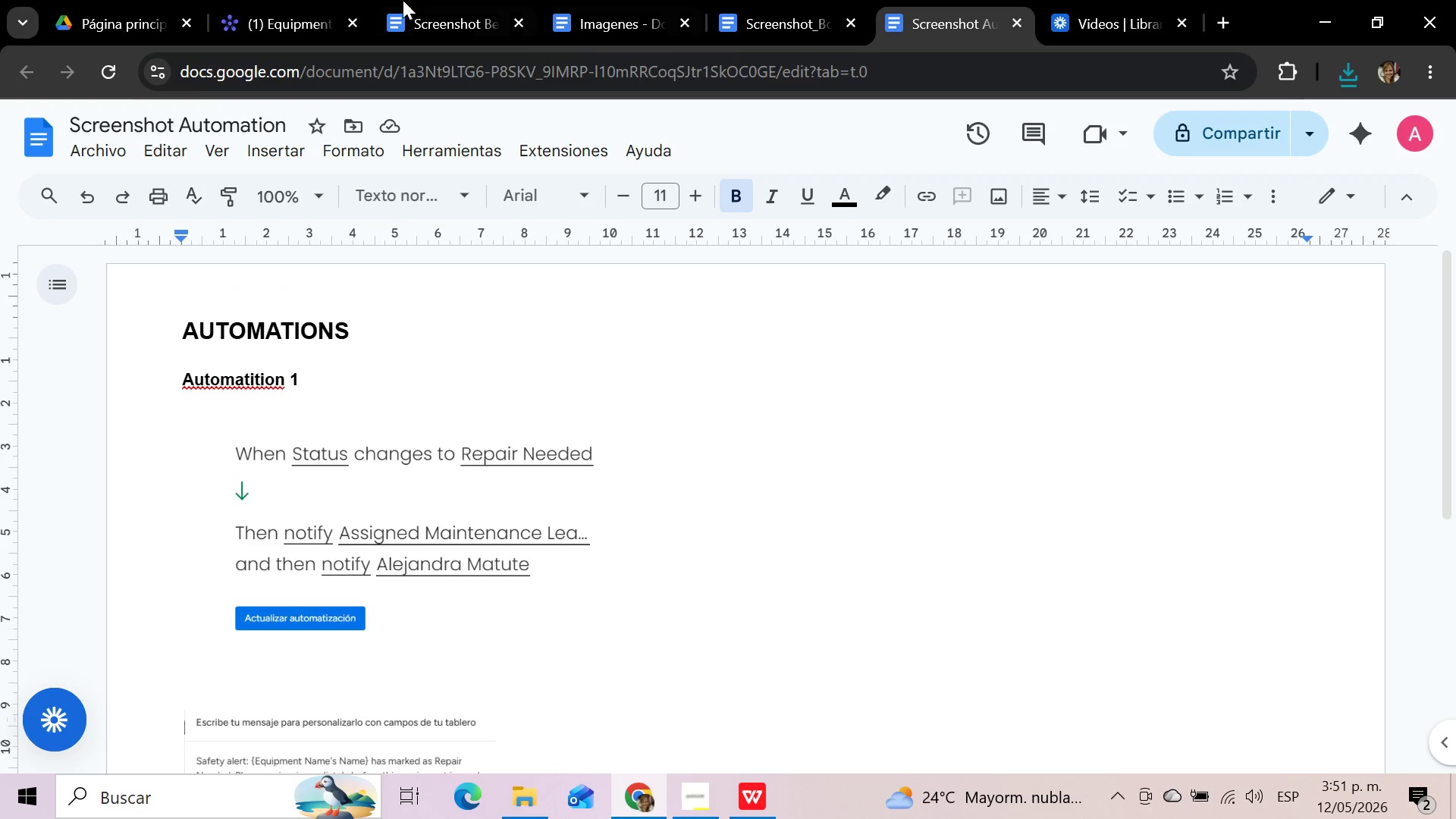 
left_click([283, 0])
 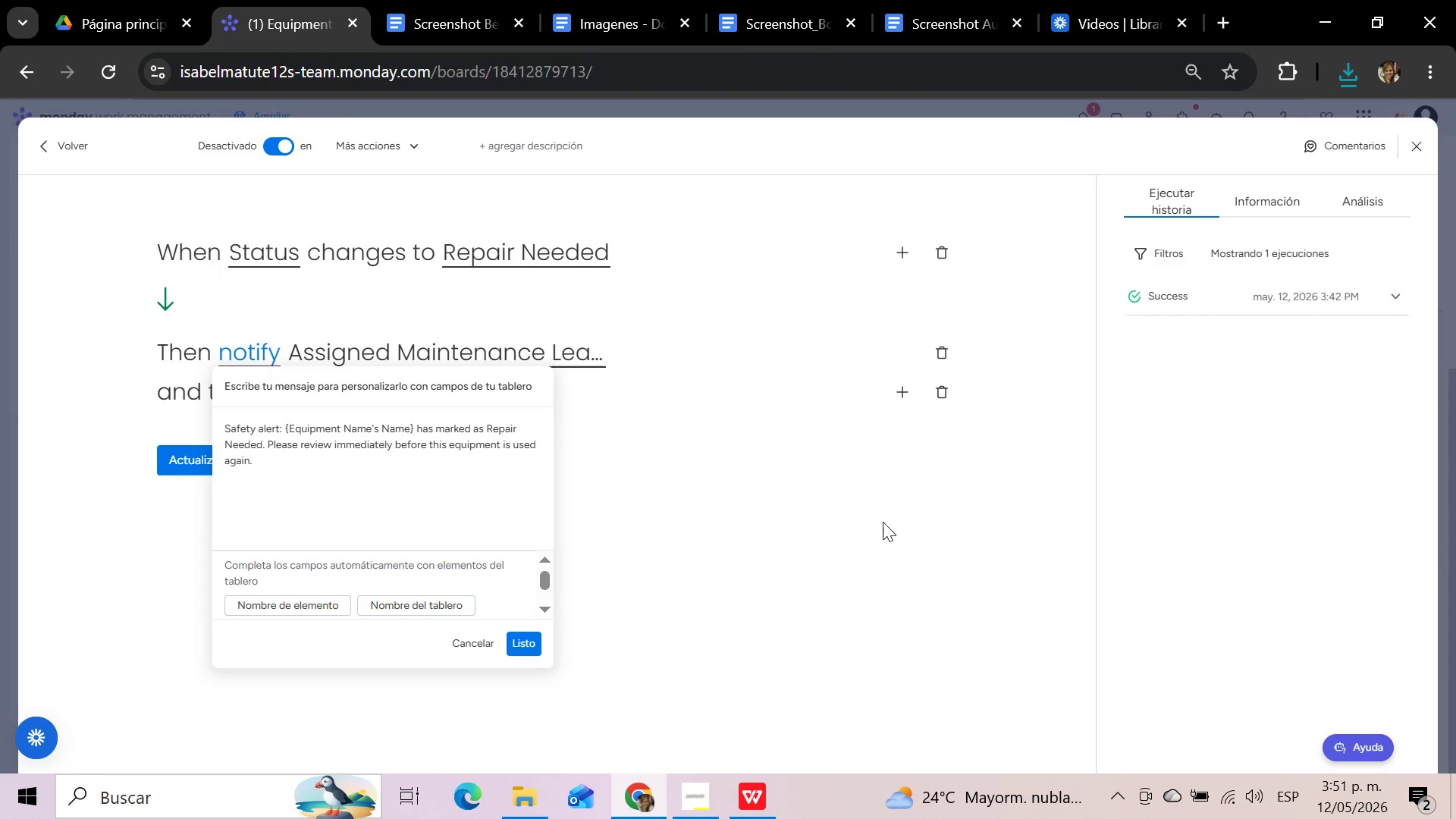 
left_click([836, 554])
 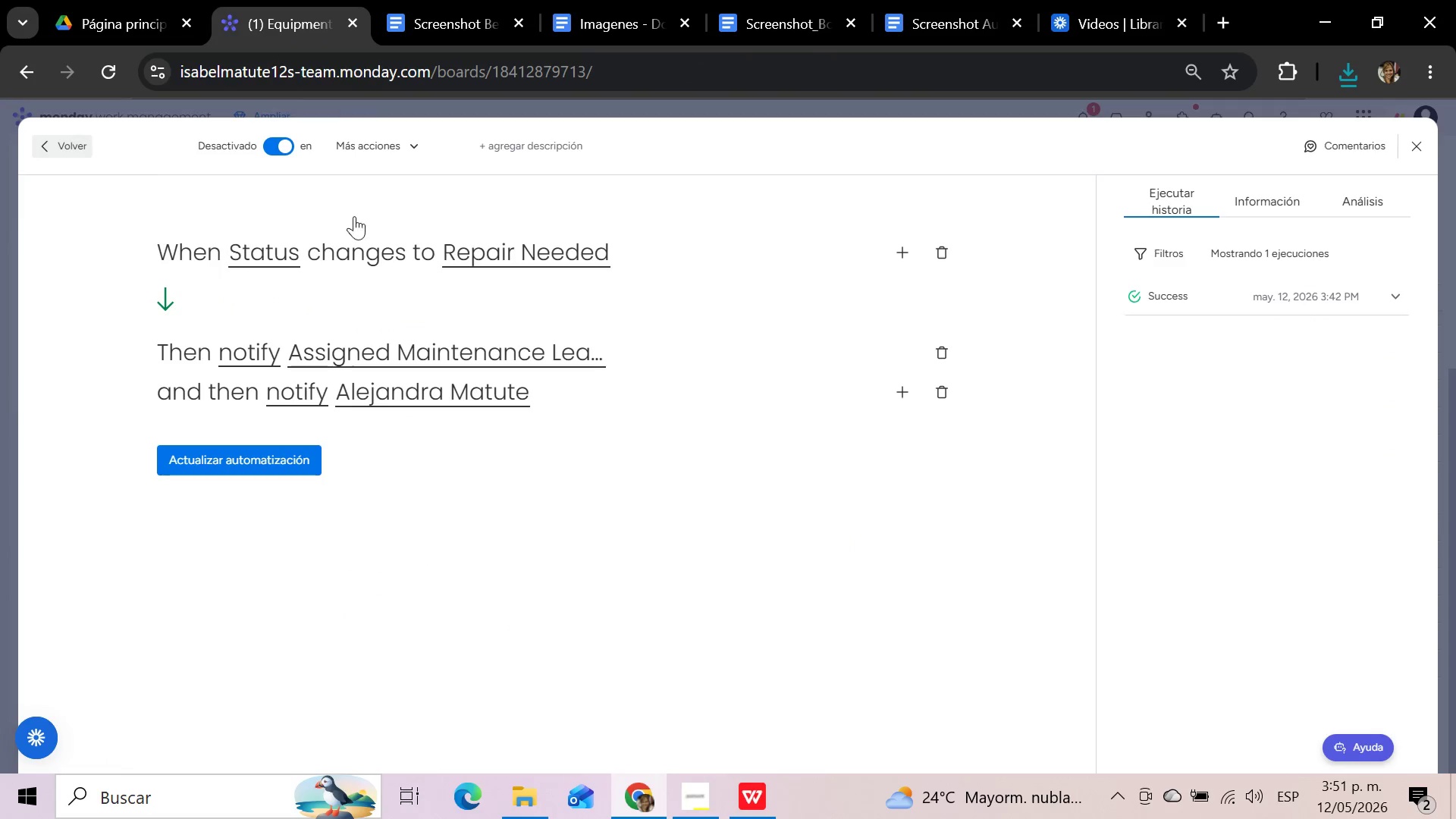 
mouse_move([1194, 209])
 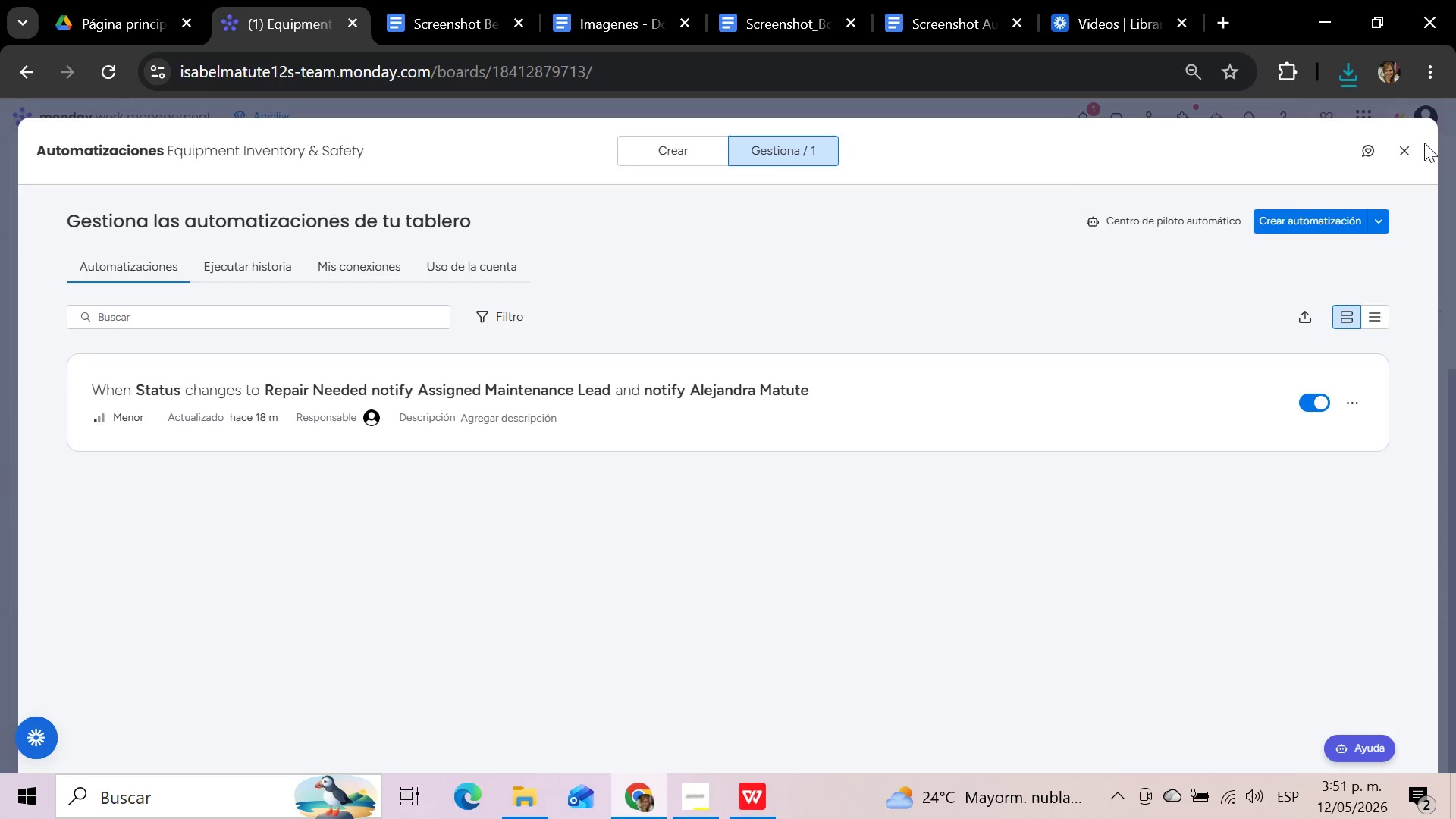 
left_click([1409, 145])
 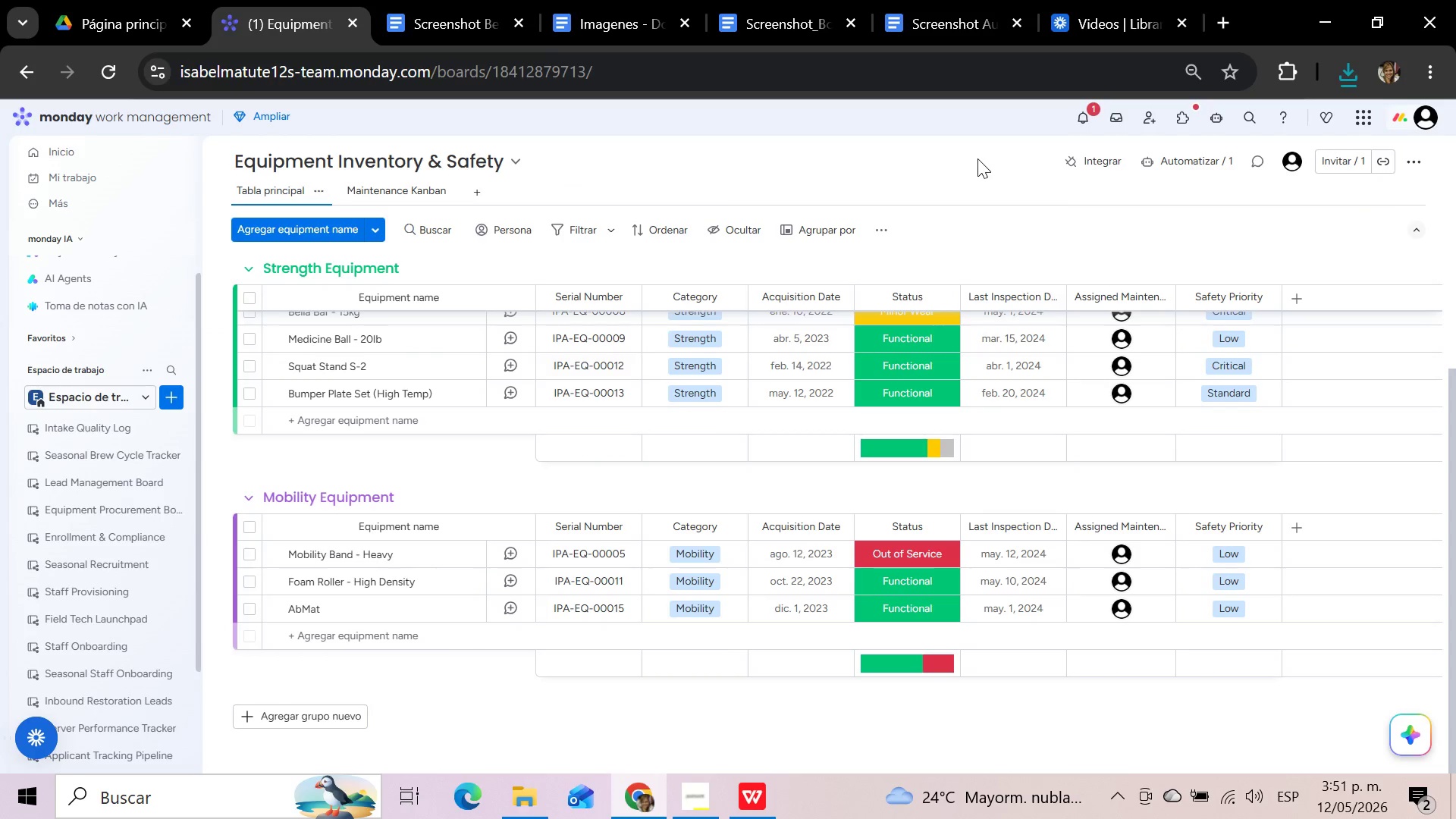 
scroll: coordinate [983, 233], scroll_direction: up, amount: 15.0
 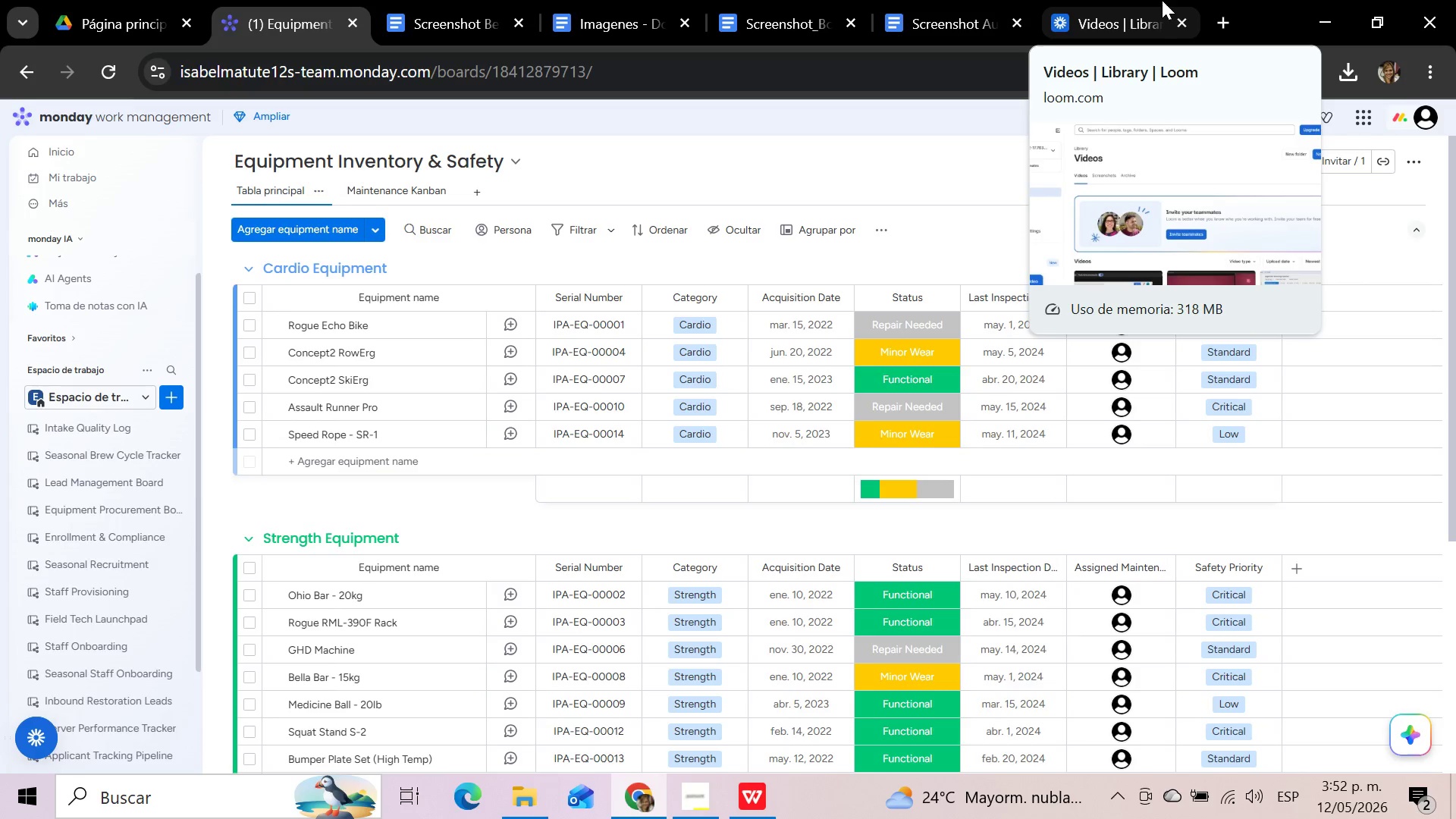 
wait(60.65)
 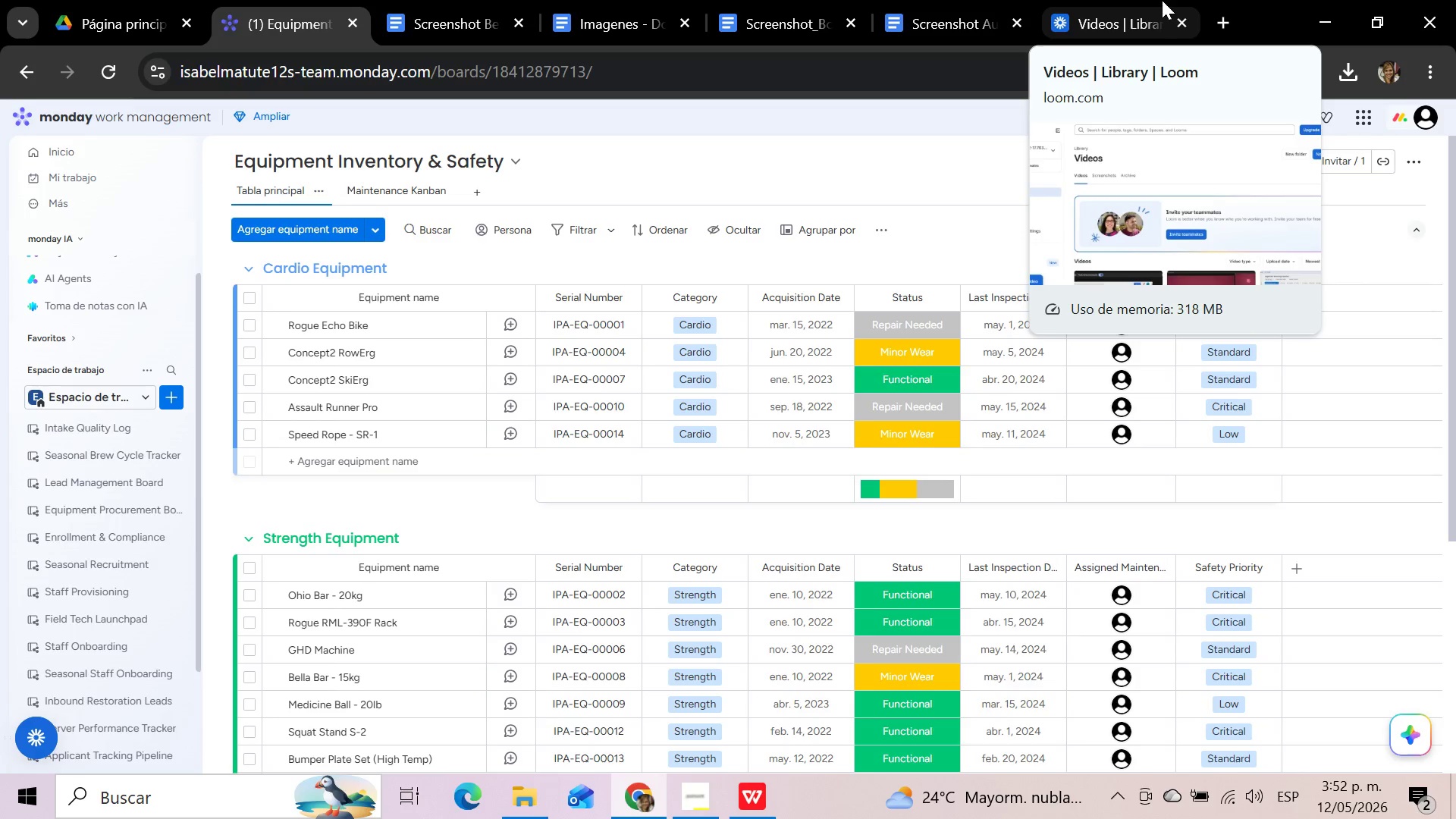 
left_click([1025, 231])
 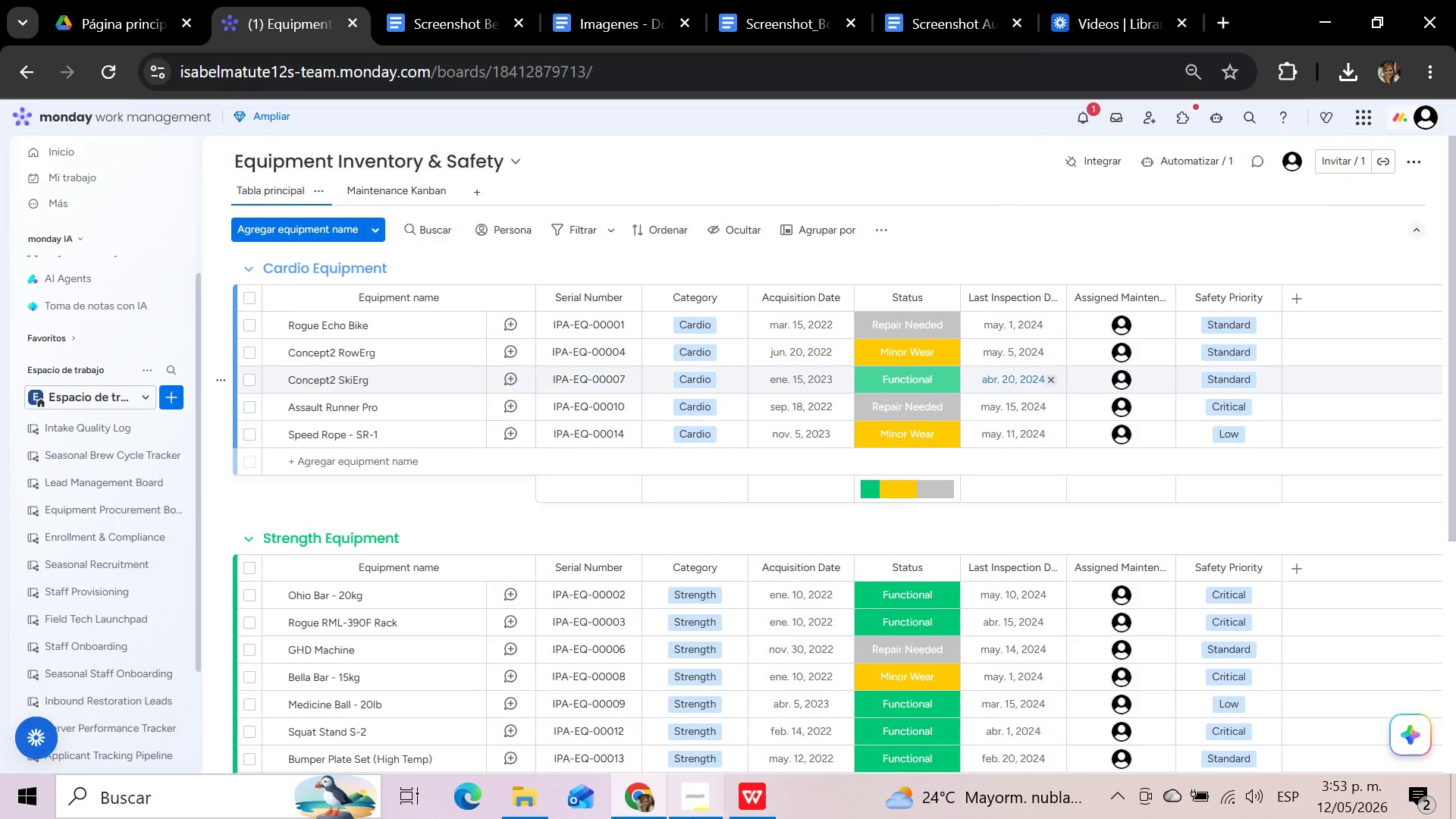 
left_click([689, 800])